 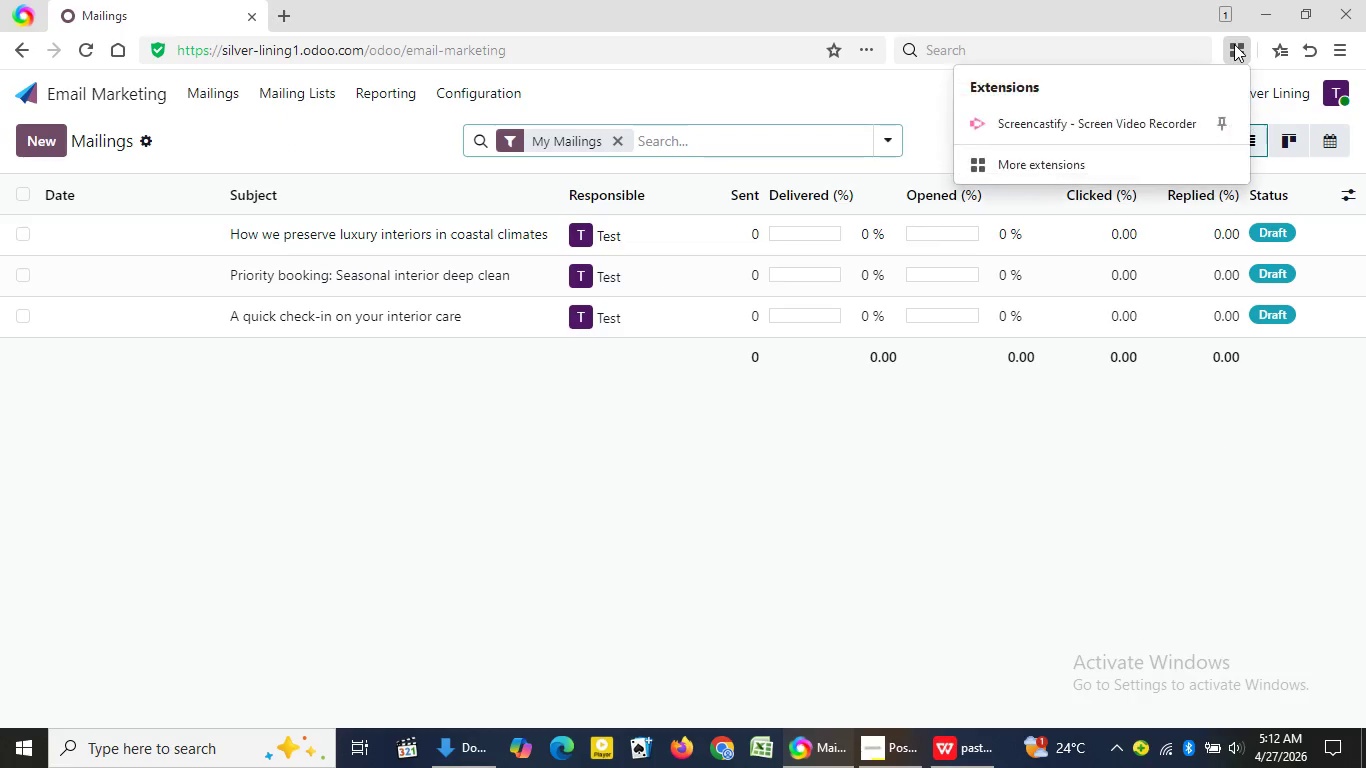 
left_click([1135, 124])
 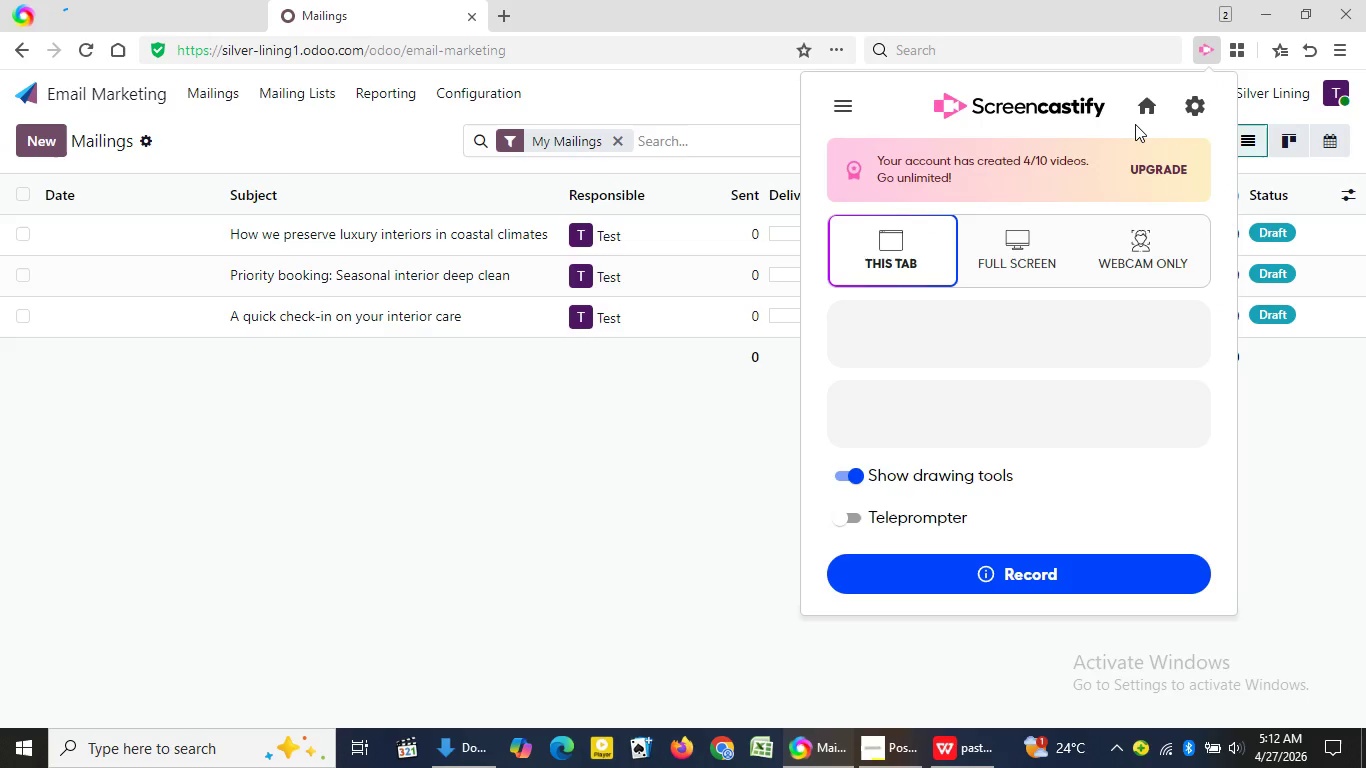 
wait(12.95)
 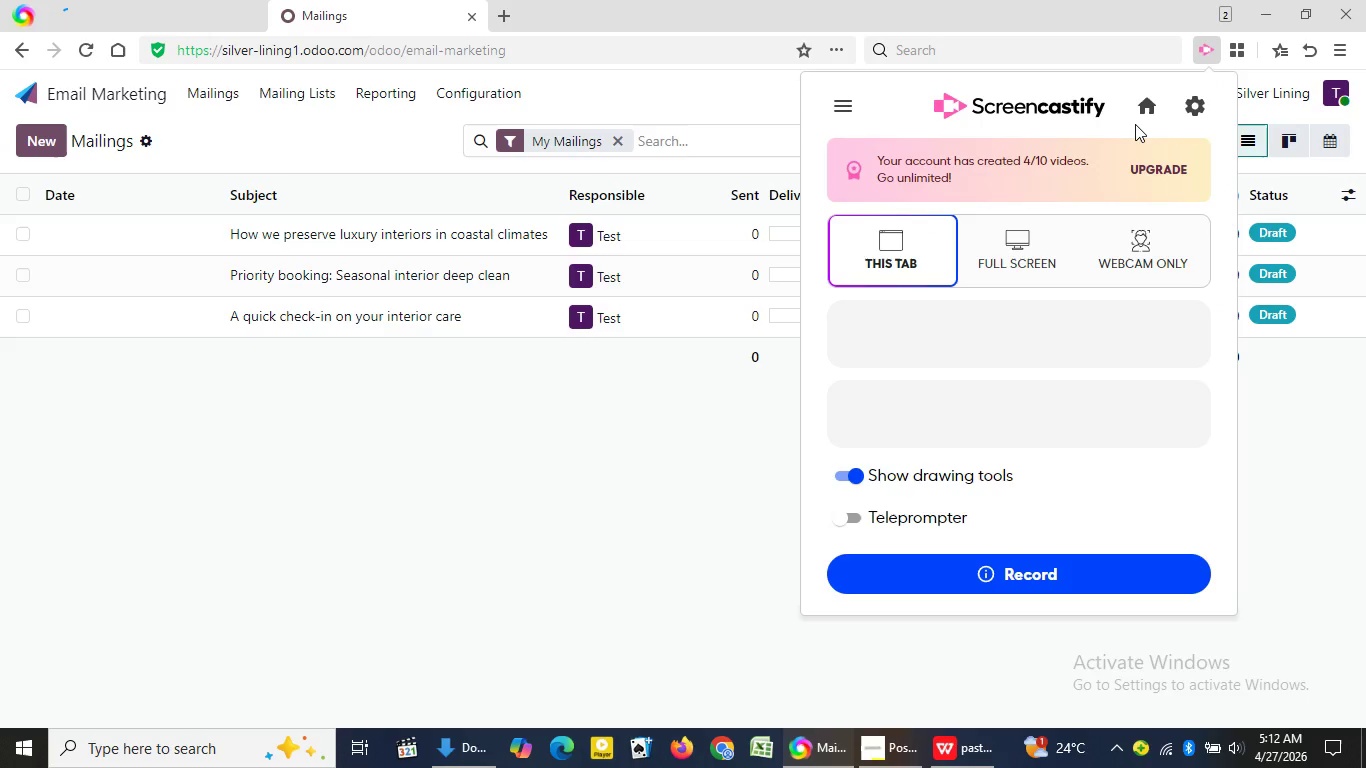 
left_click([989, 574])
 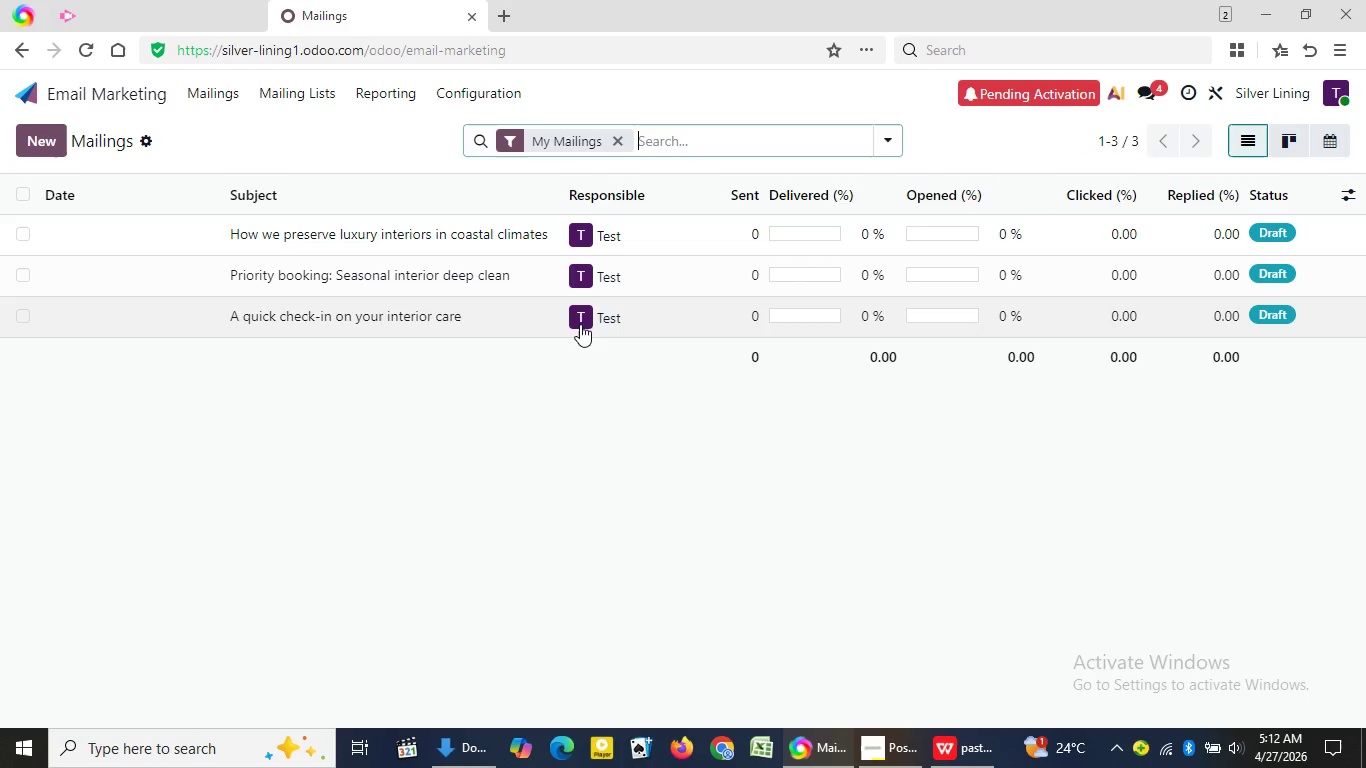 
left_click([187, 0])
 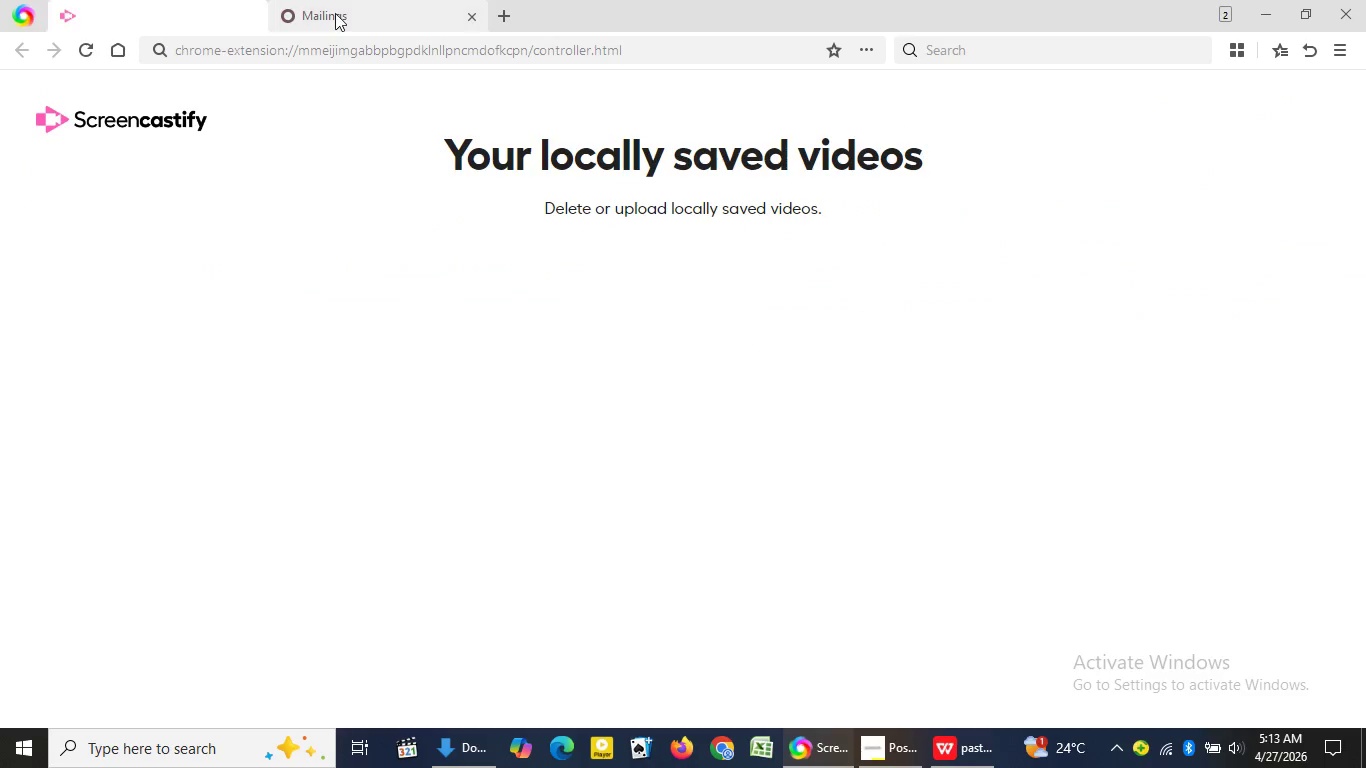 
mouse_move([338, 79])
 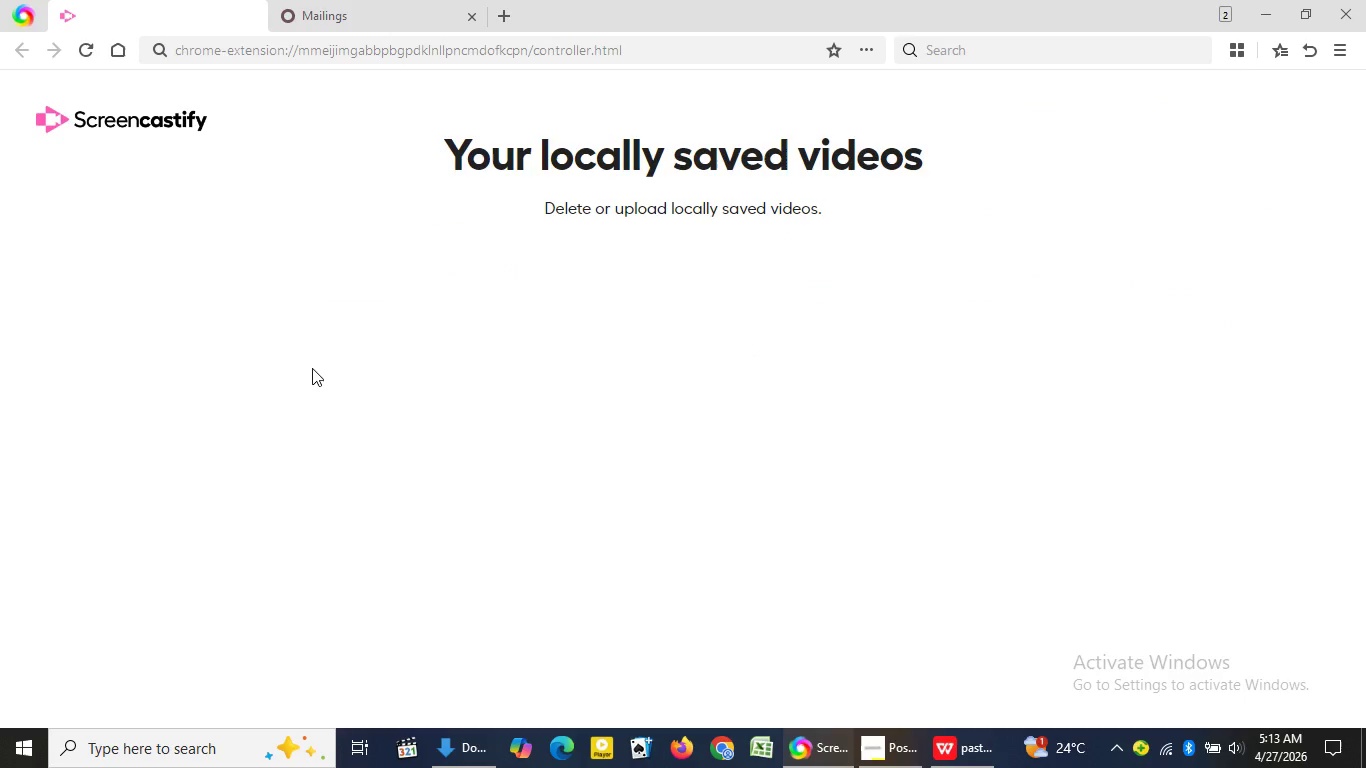 
left_click([369, 2])
 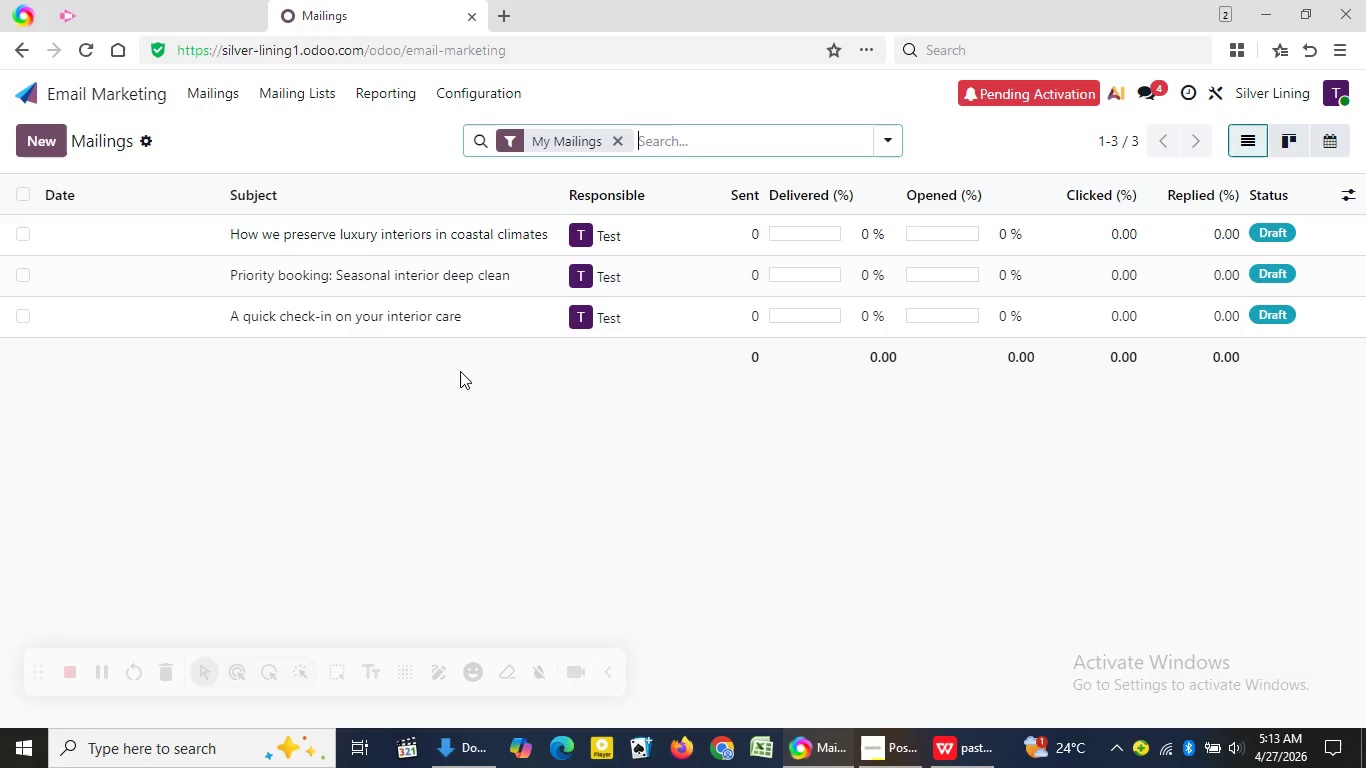 
left_click([493, 321])
 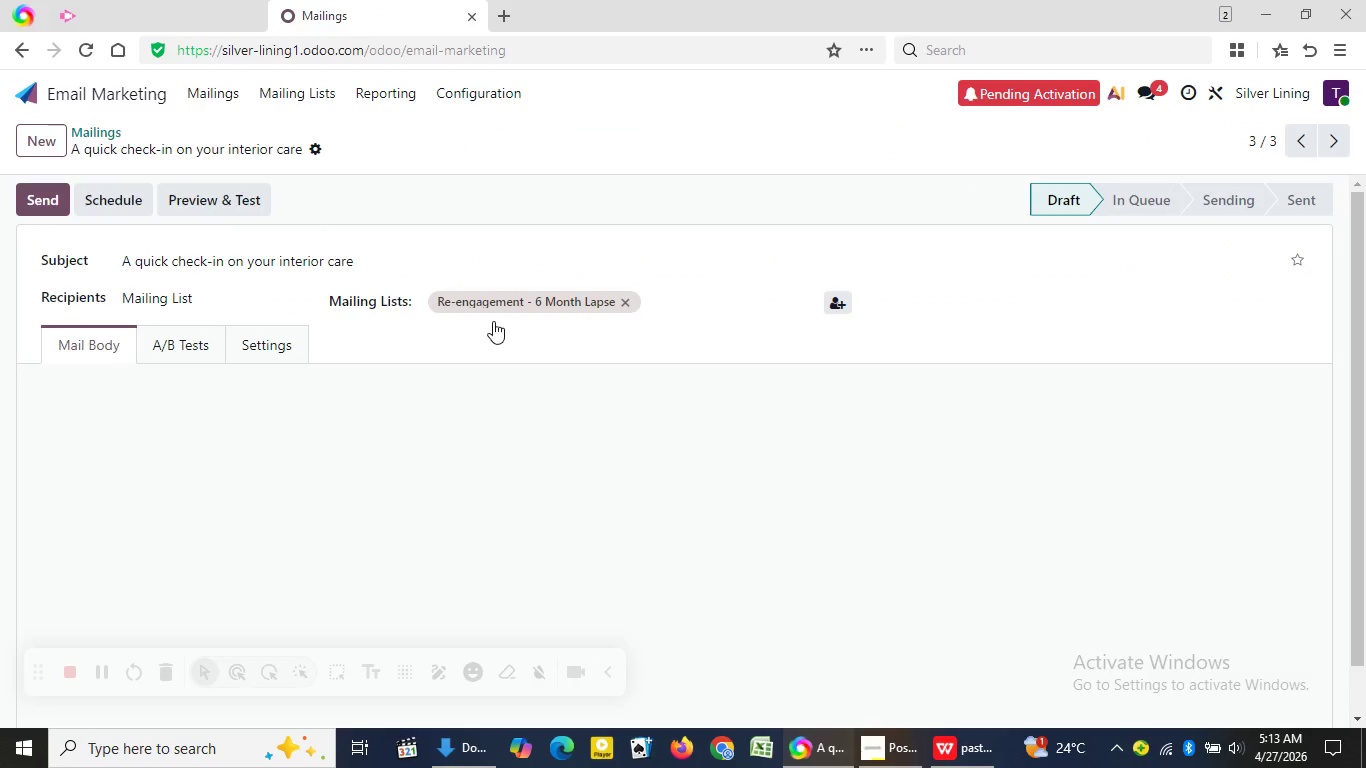 
wait(5.78)
 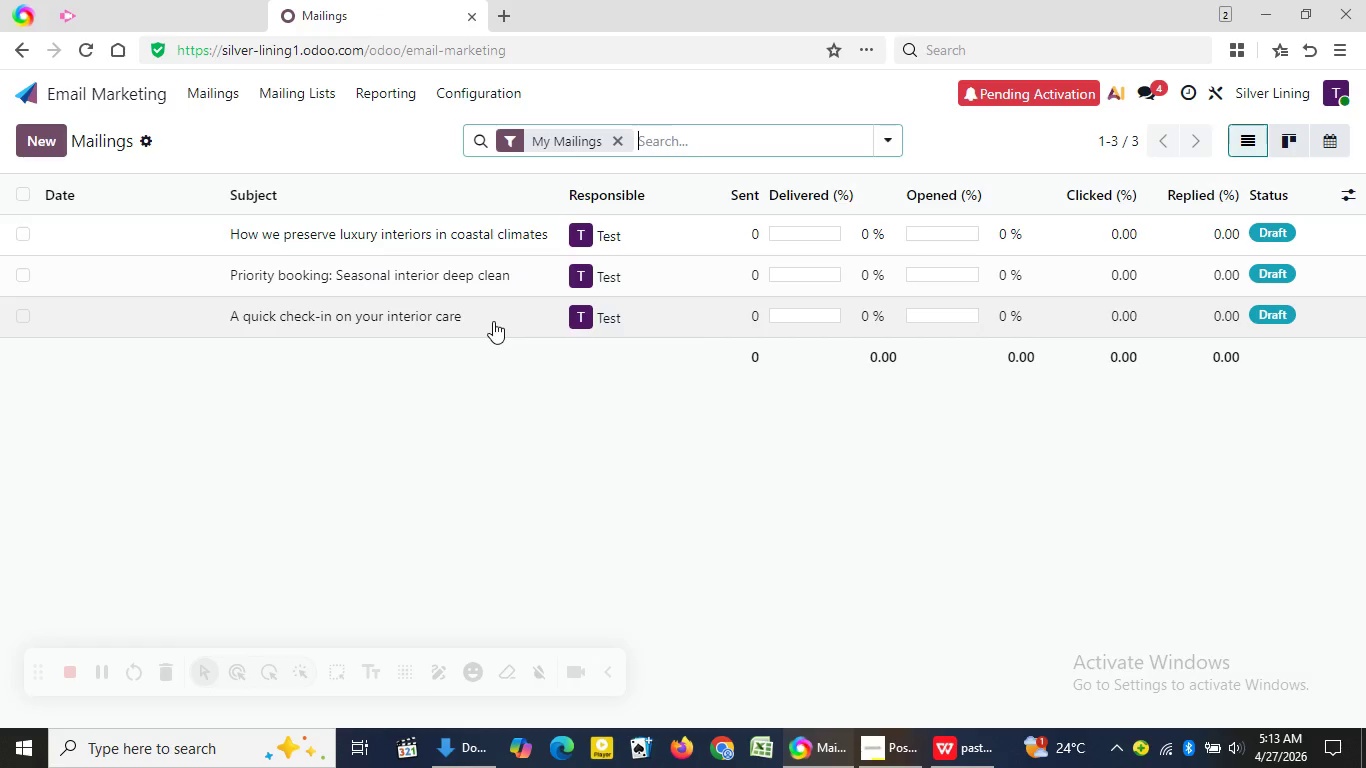 
left_click_drag(start_coordinate=[1359, 421], to_coordinate=[1360, 492])
 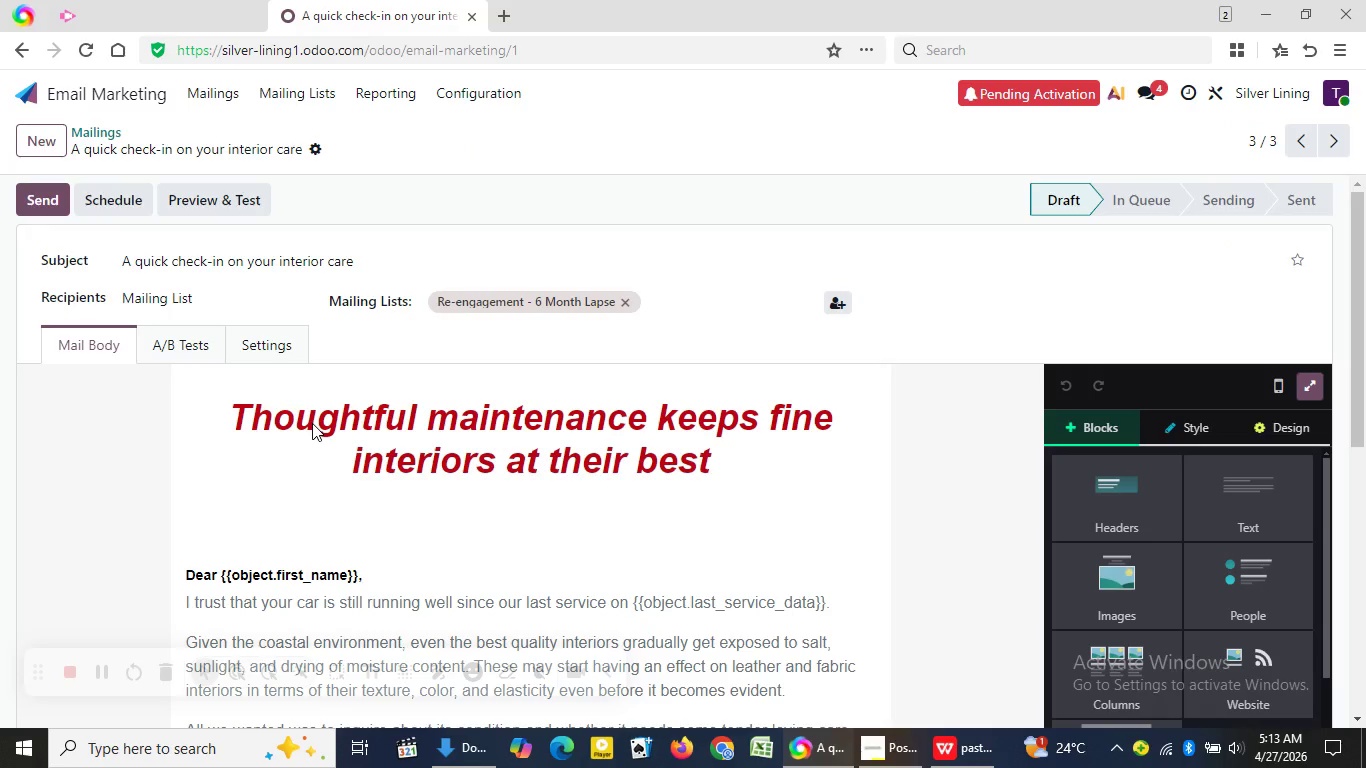 
left_click_drag(start_coordinate=[1356, 407], to_coordinate=[1365, 705])
 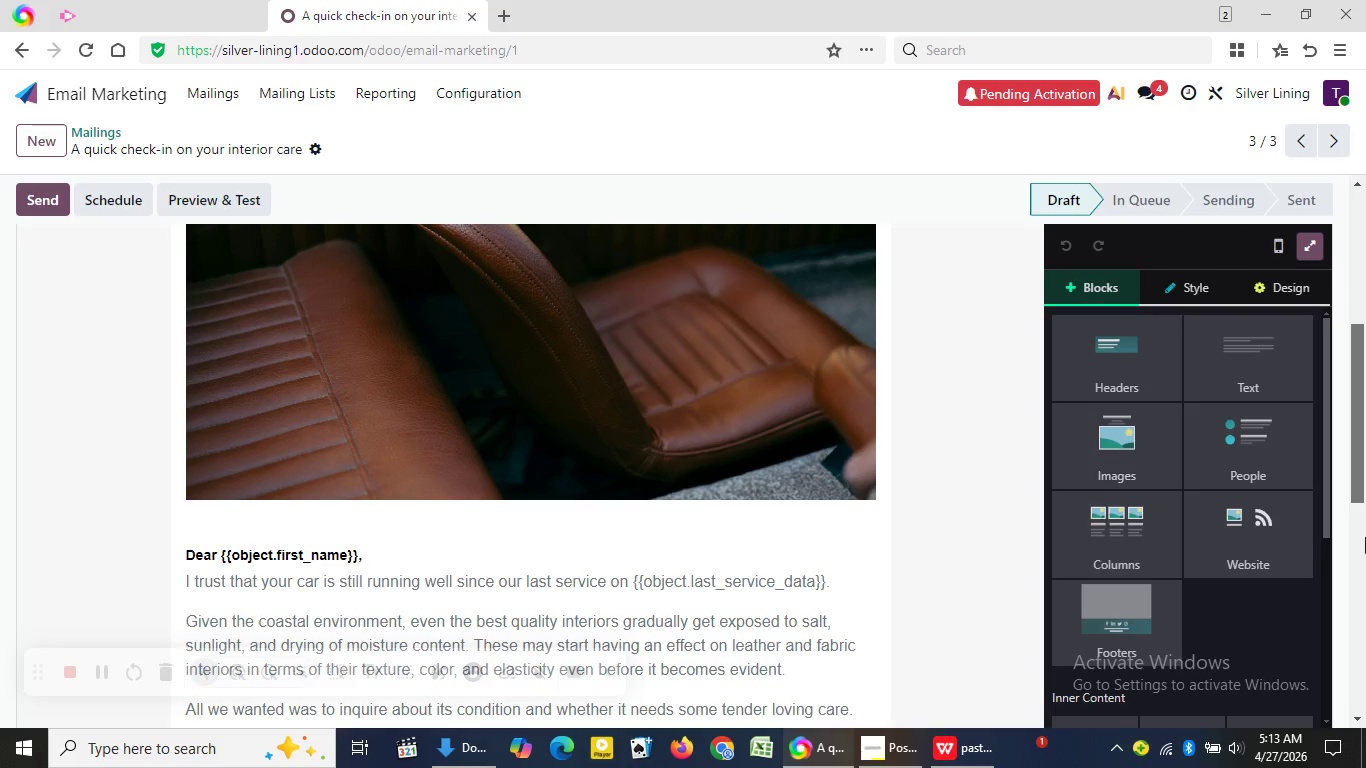 
wait(5.59)
 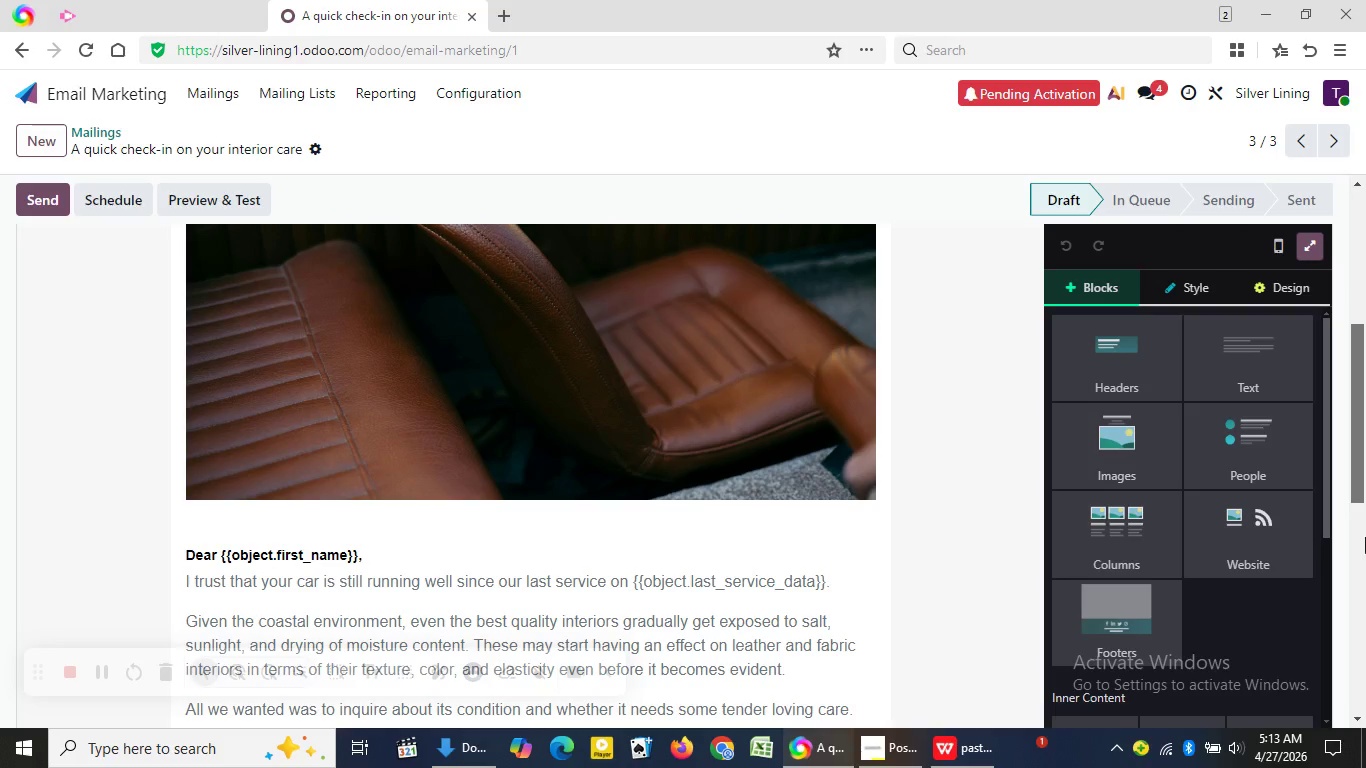 
left_click([1235, 55])
 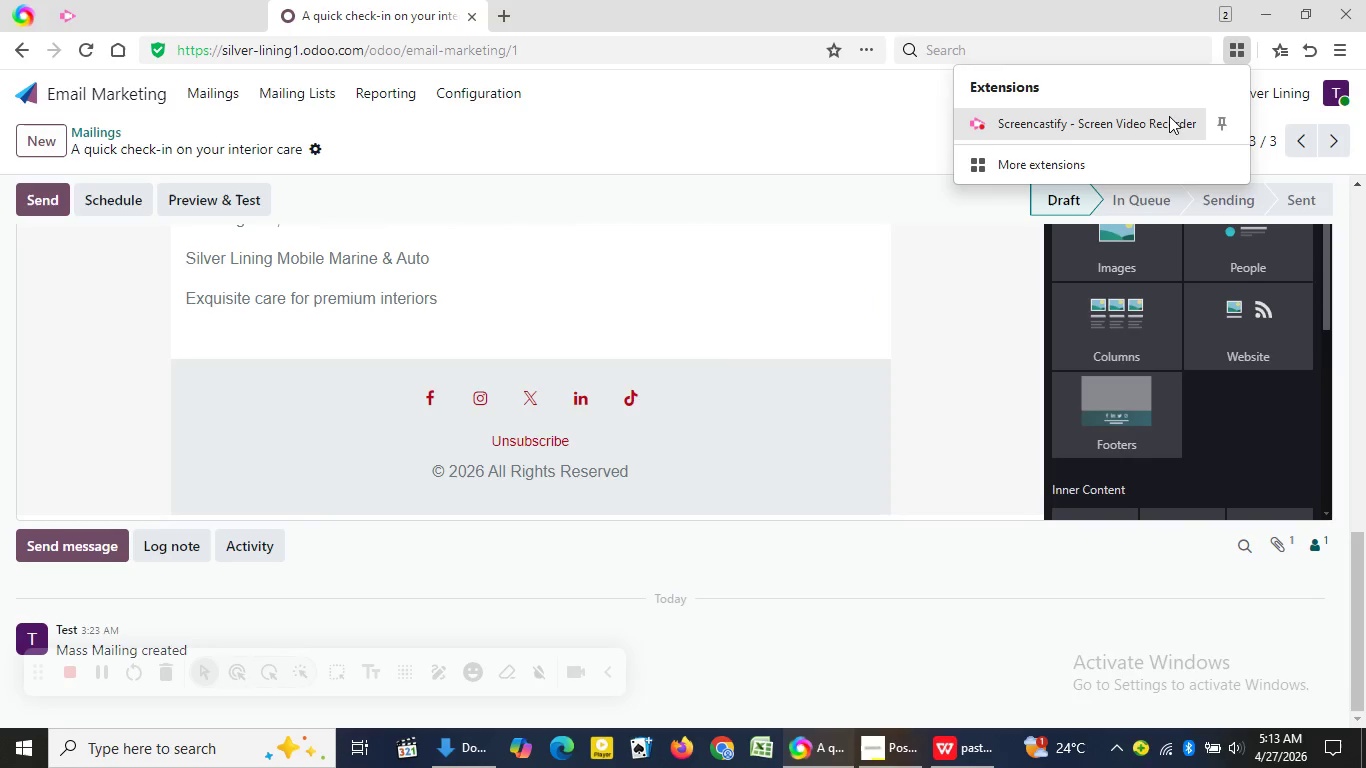 
left_click([1164, 119])
 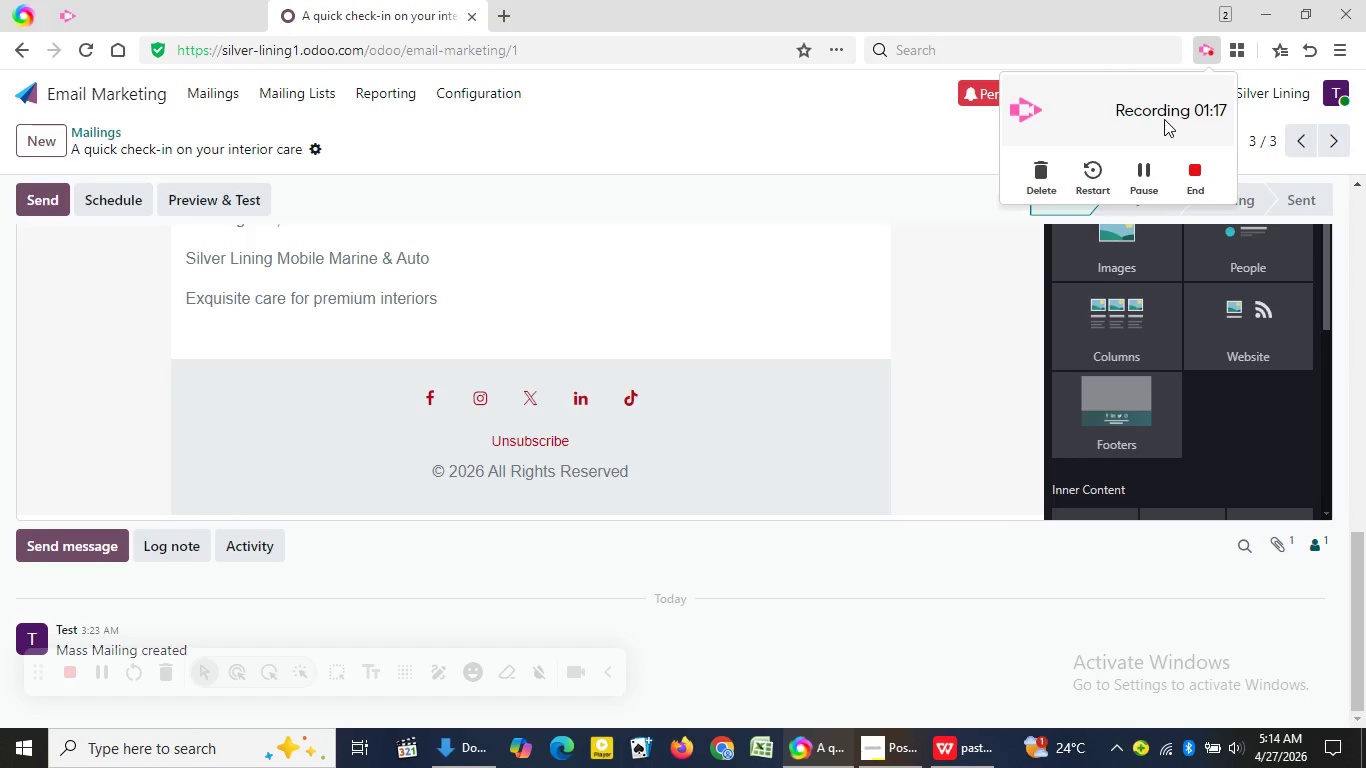 
wait(54.7)
 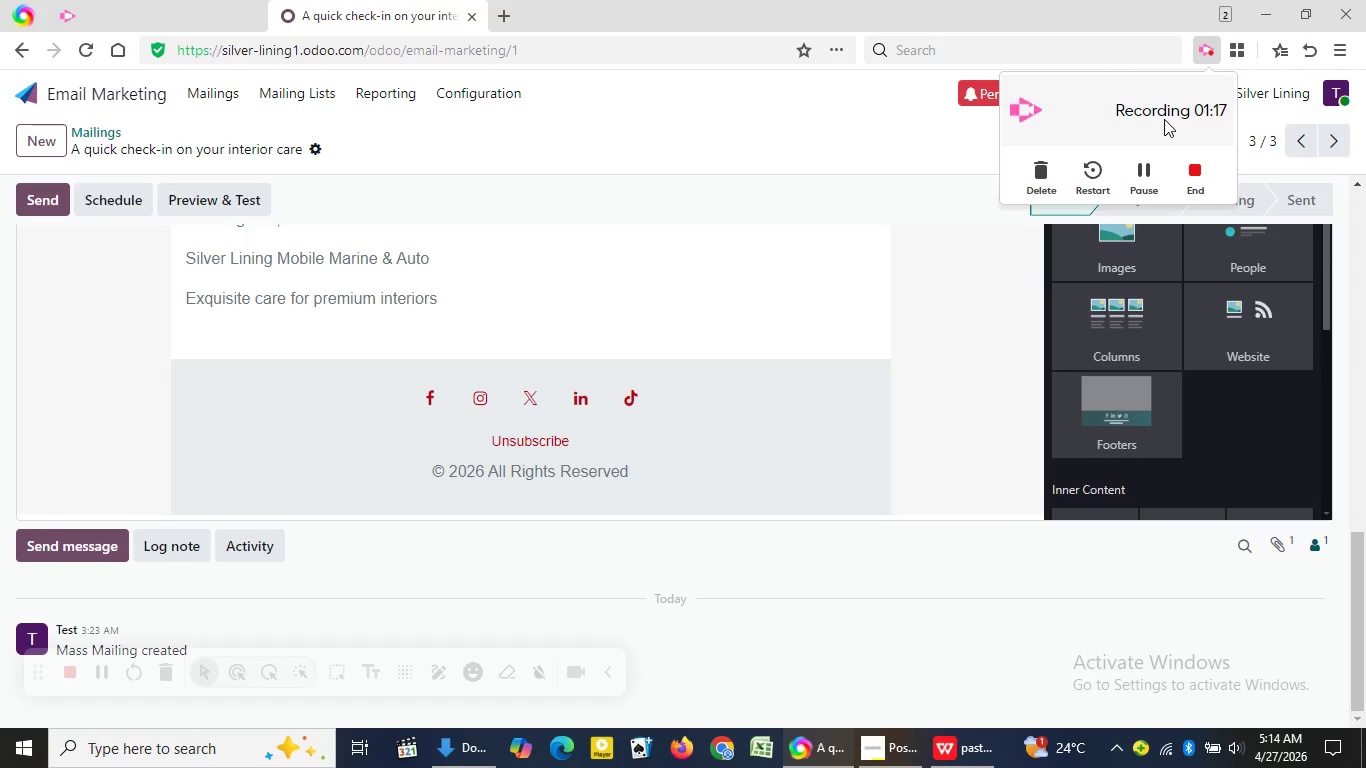 
left_click([1202, 178])
 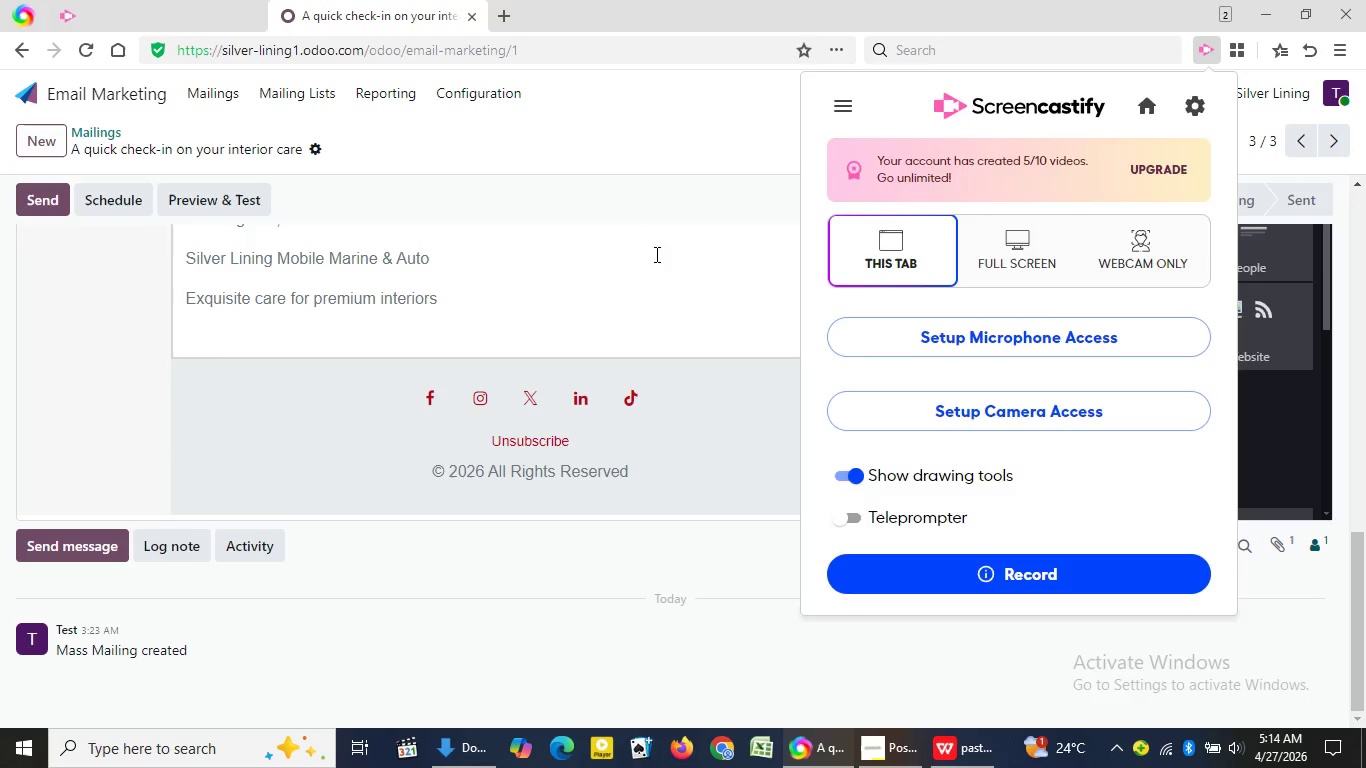 
wait(12.34)
 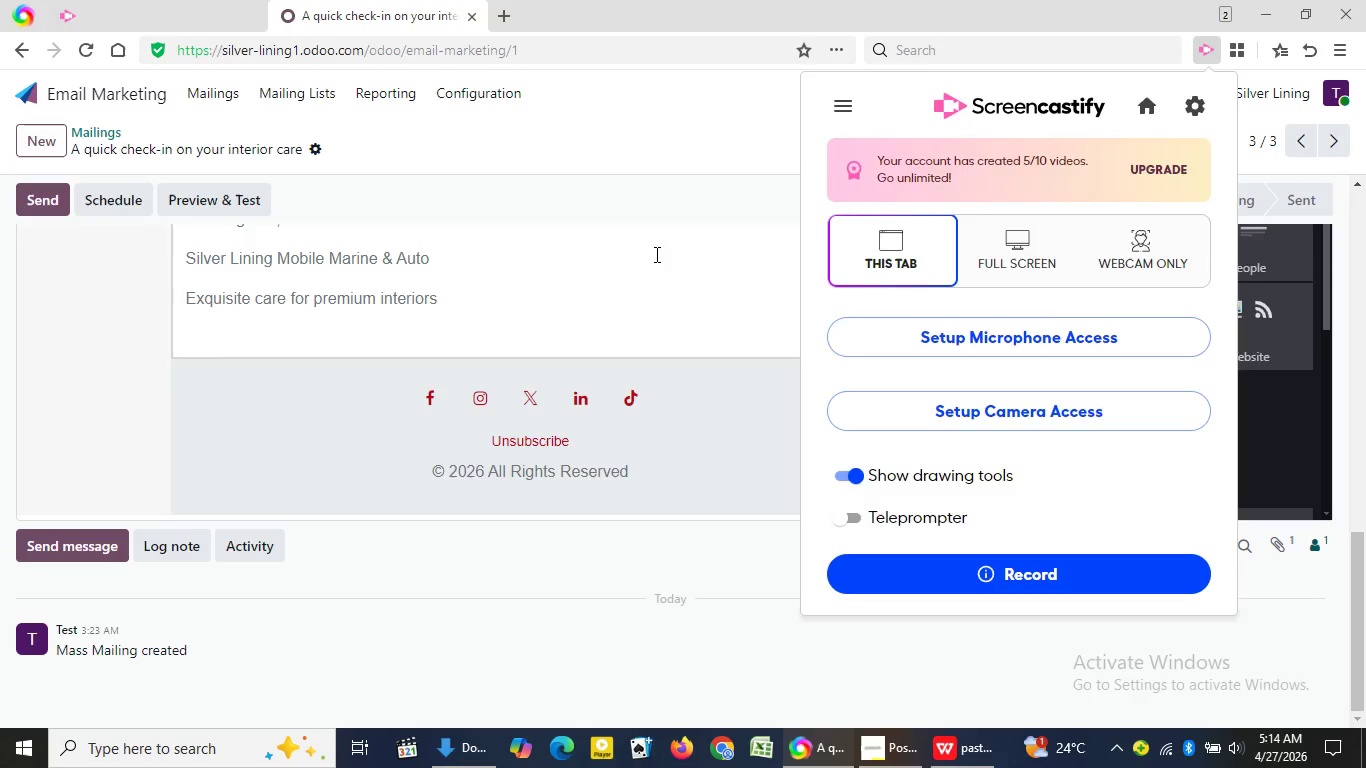 
left_click([511, 15])
 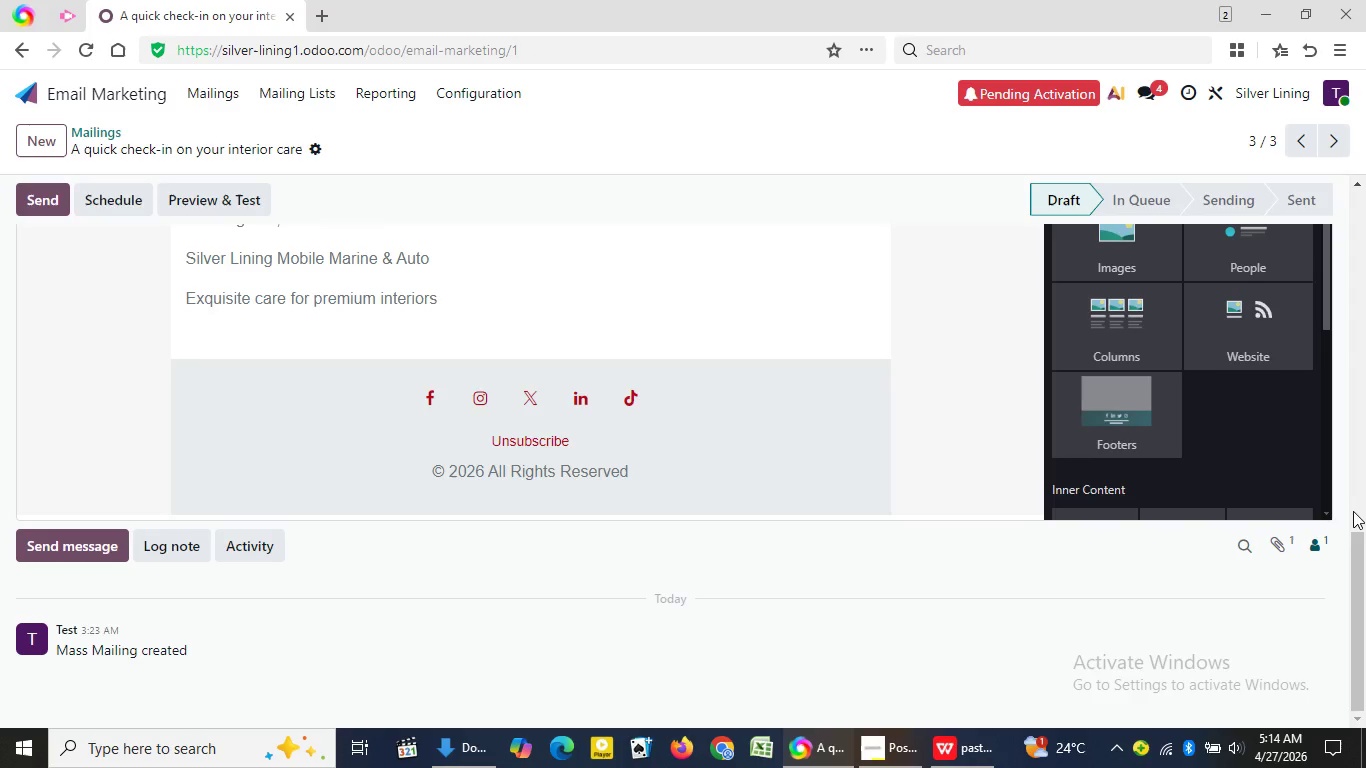 
left_click_drag(start_coordinate=[1361, 540], to_coordinate=[1359, 219])
 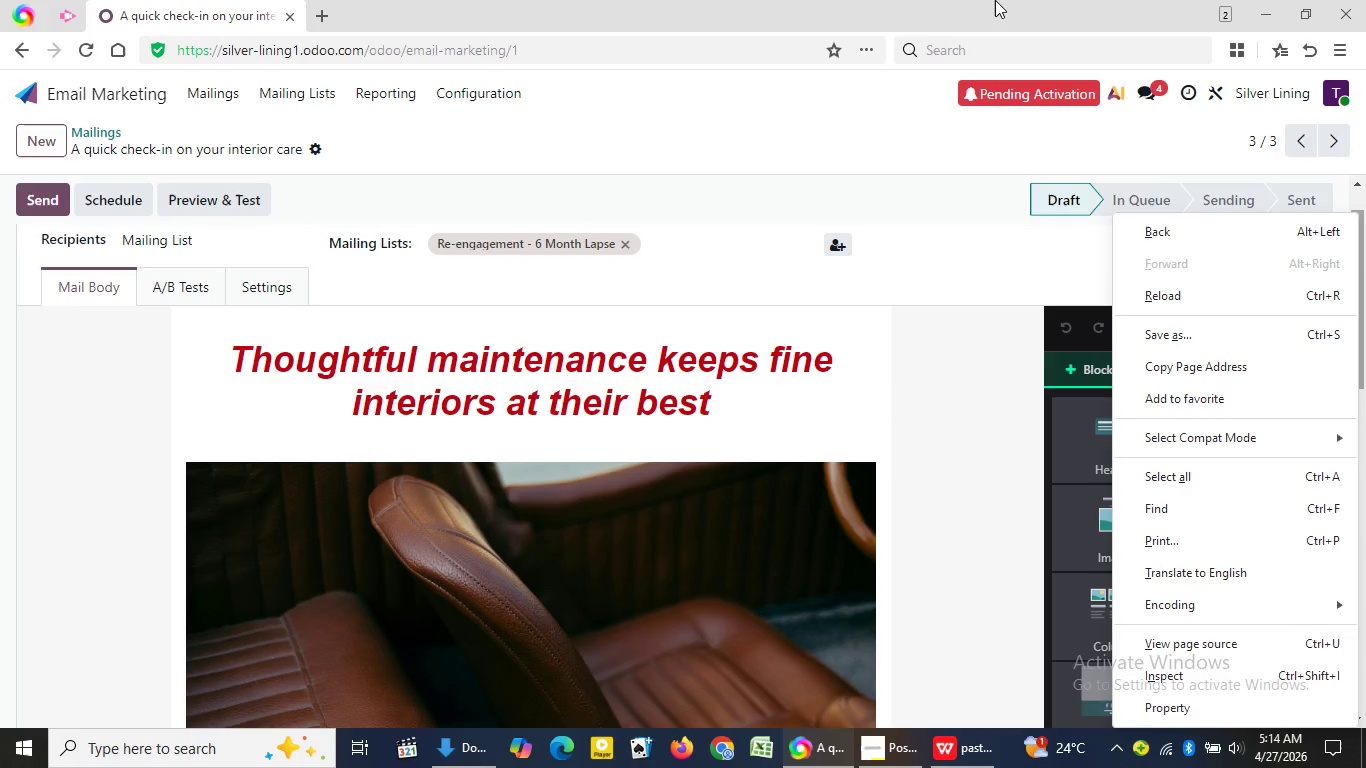 
wait(5.7)
 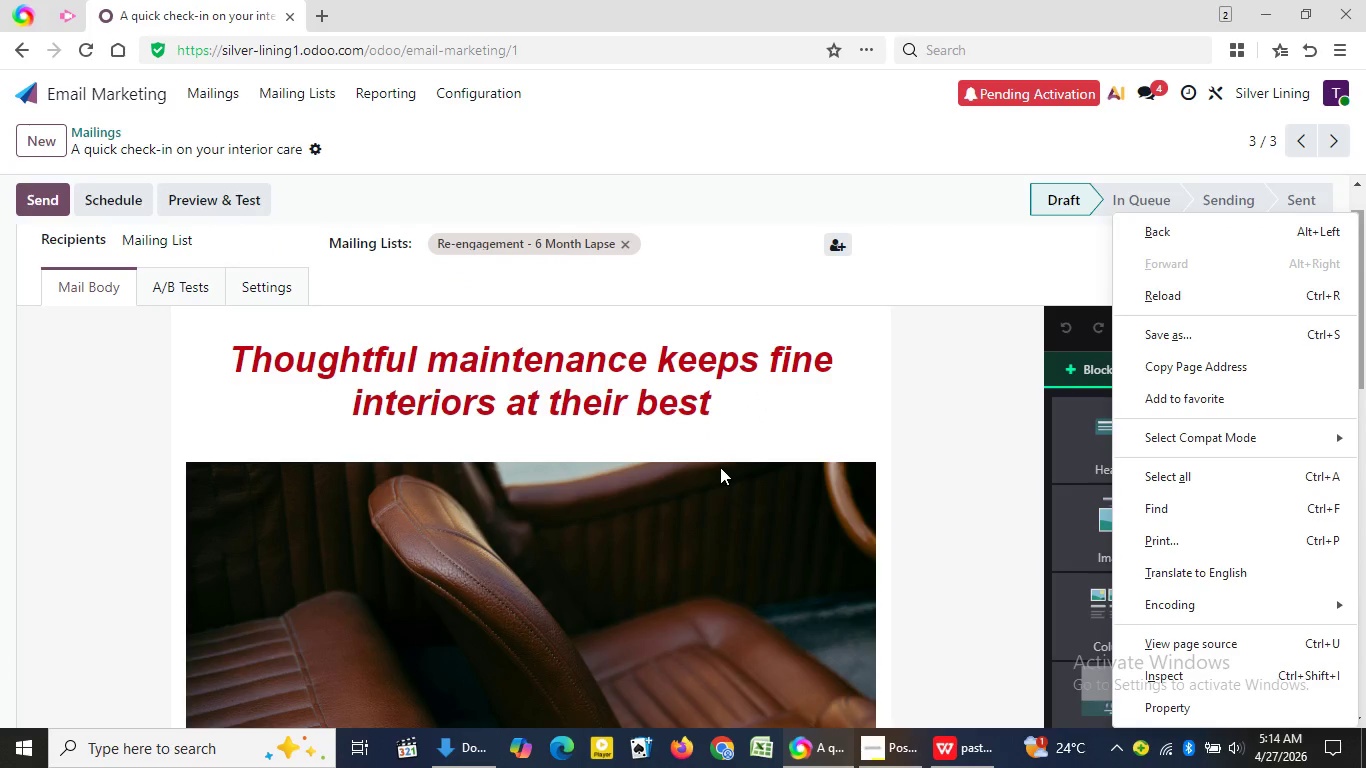 
left_click([756, 167])
 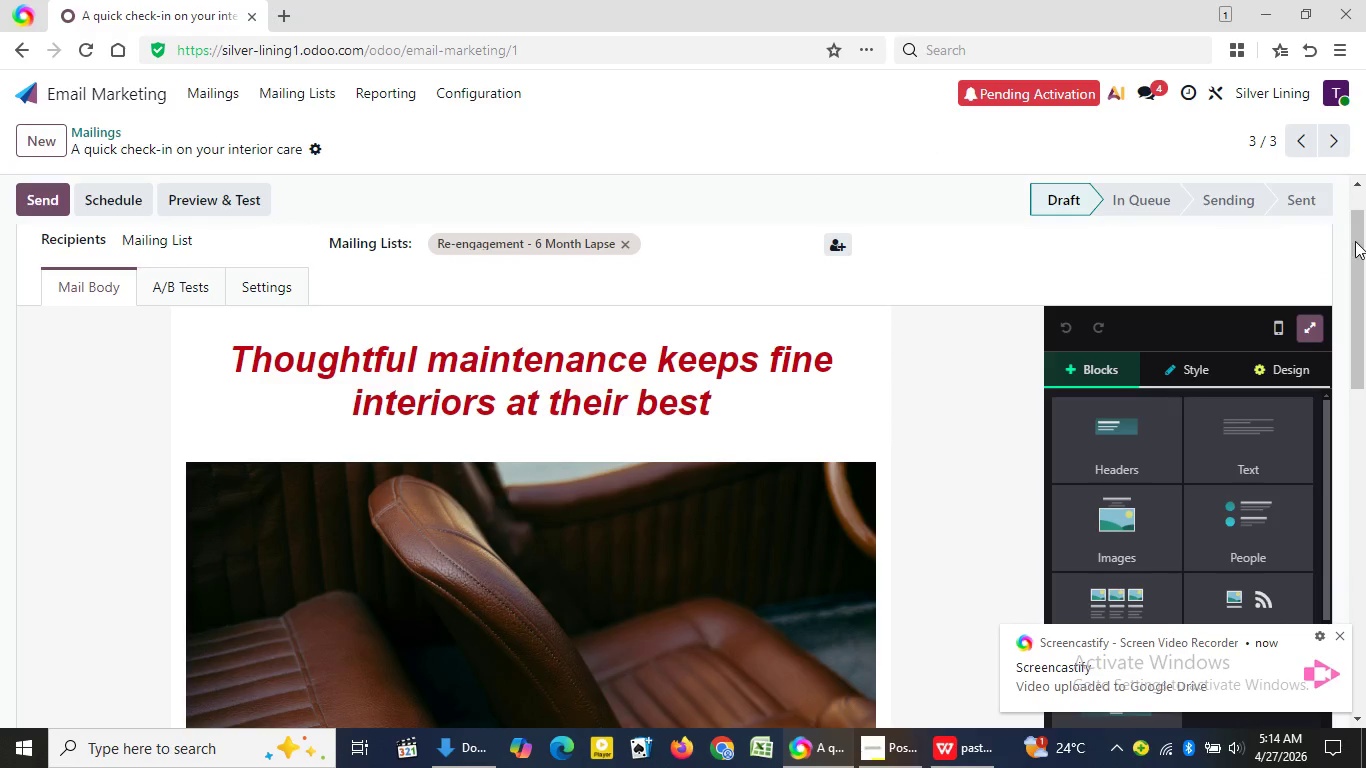 
left_click_drag(start_coordinate=[1358, 239], to_coordinate=[1329, 217])
 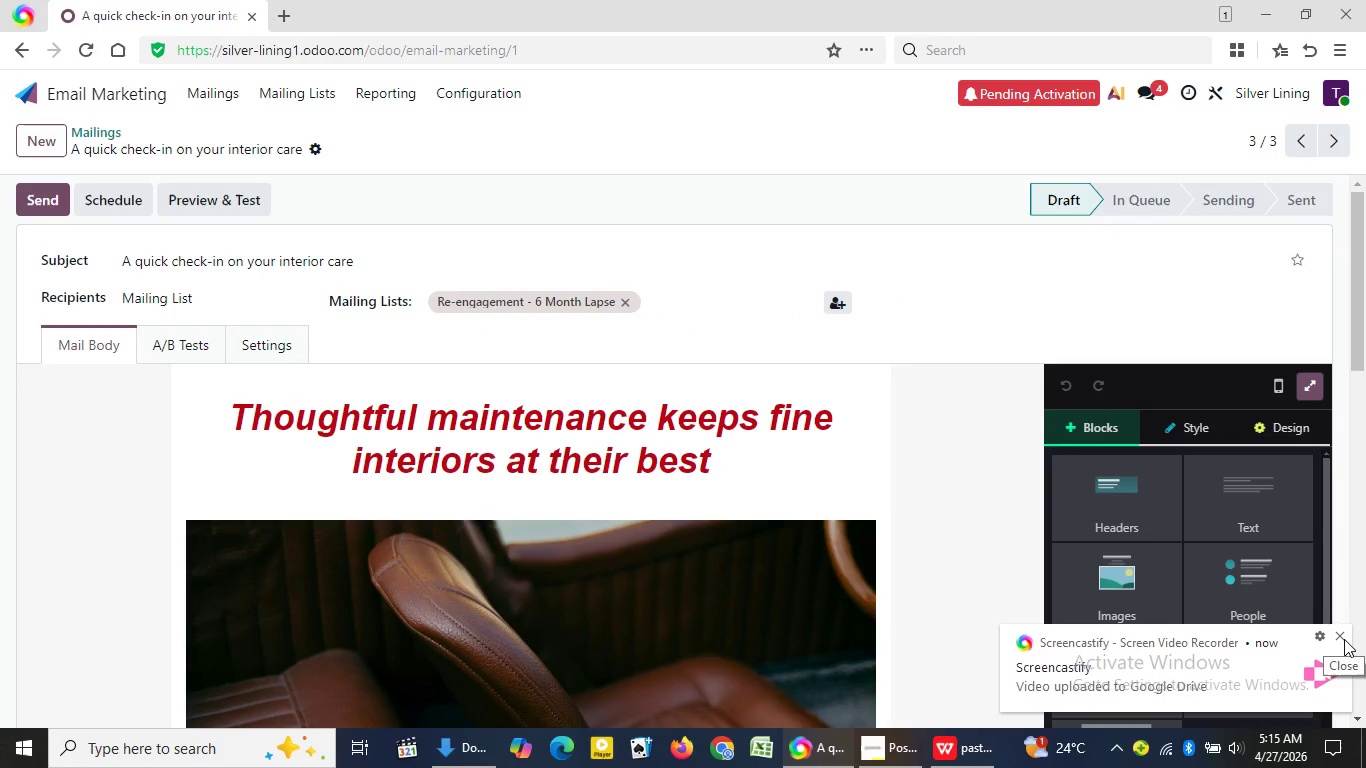 
left_click([1344, 639])
 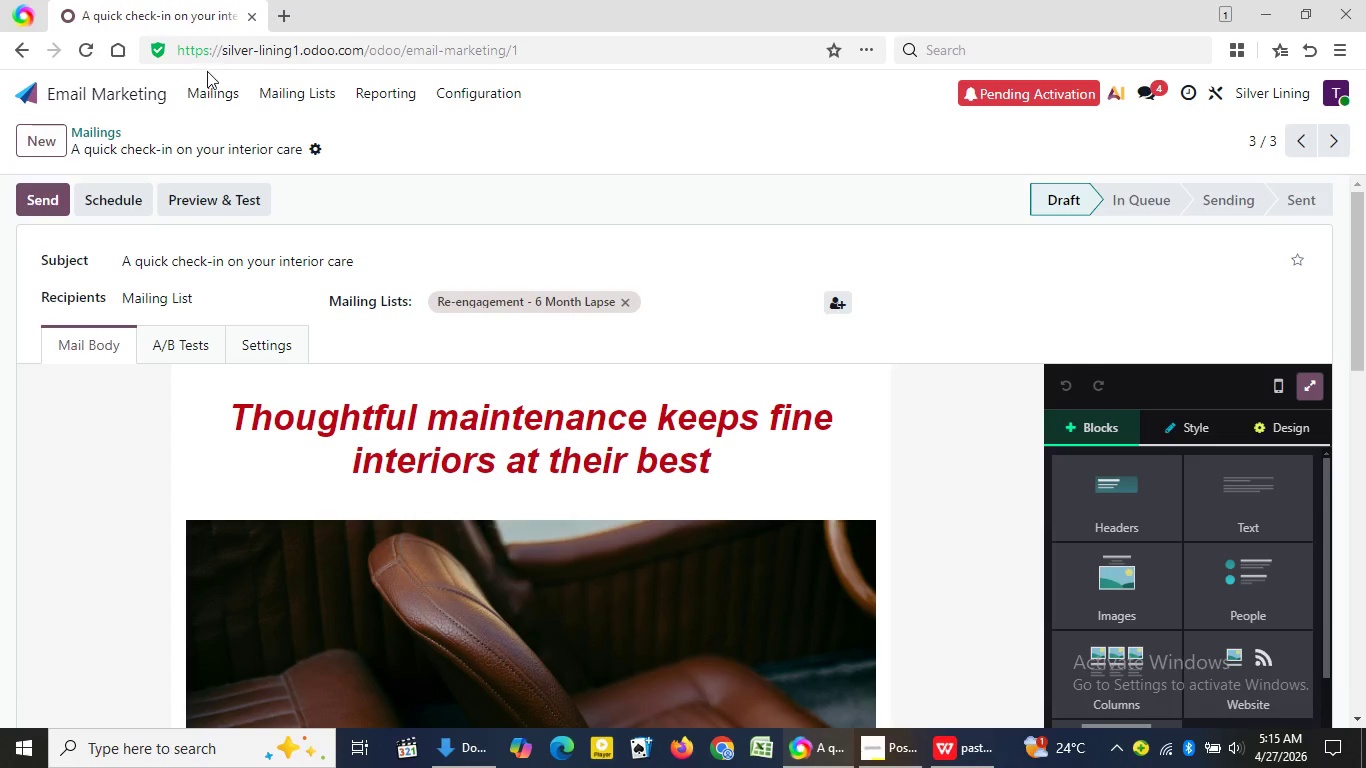 
left_click([216, 102])
 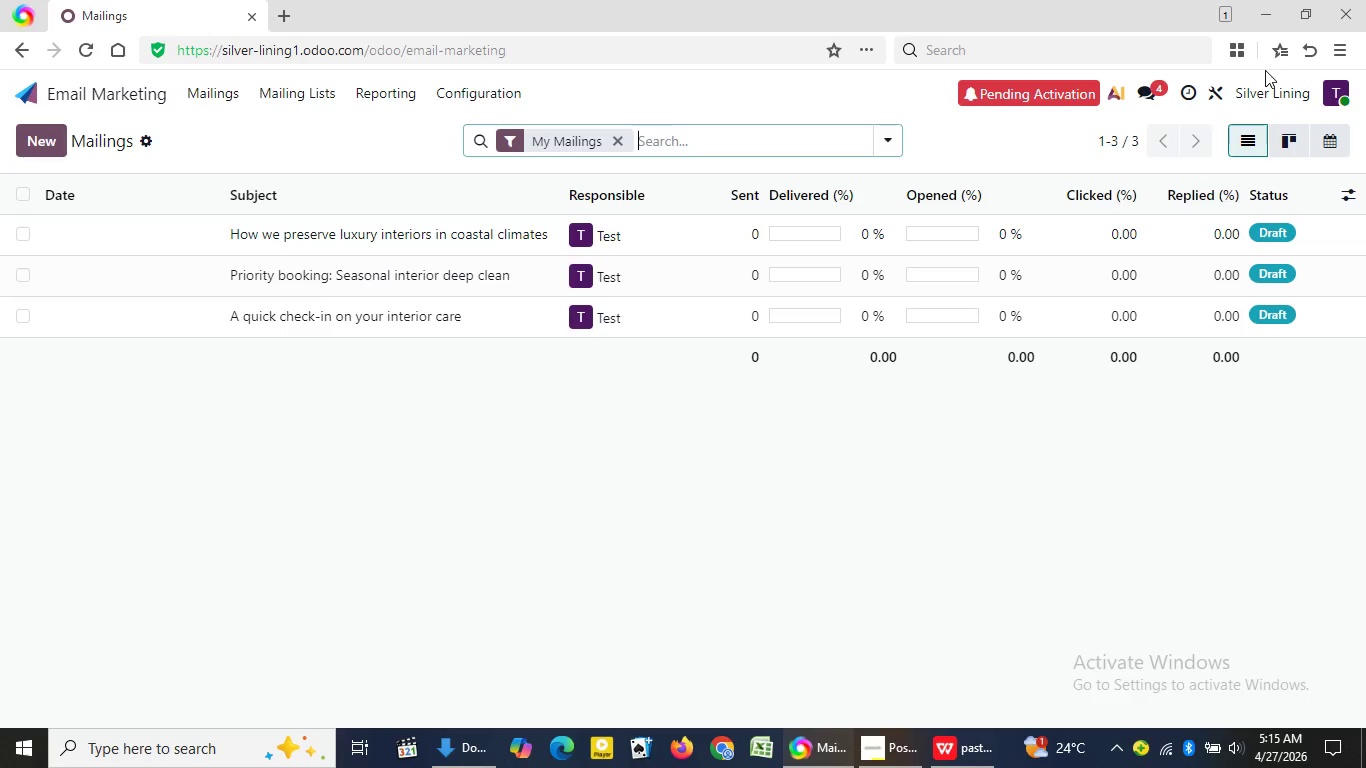 
left_click([1239, 55])
 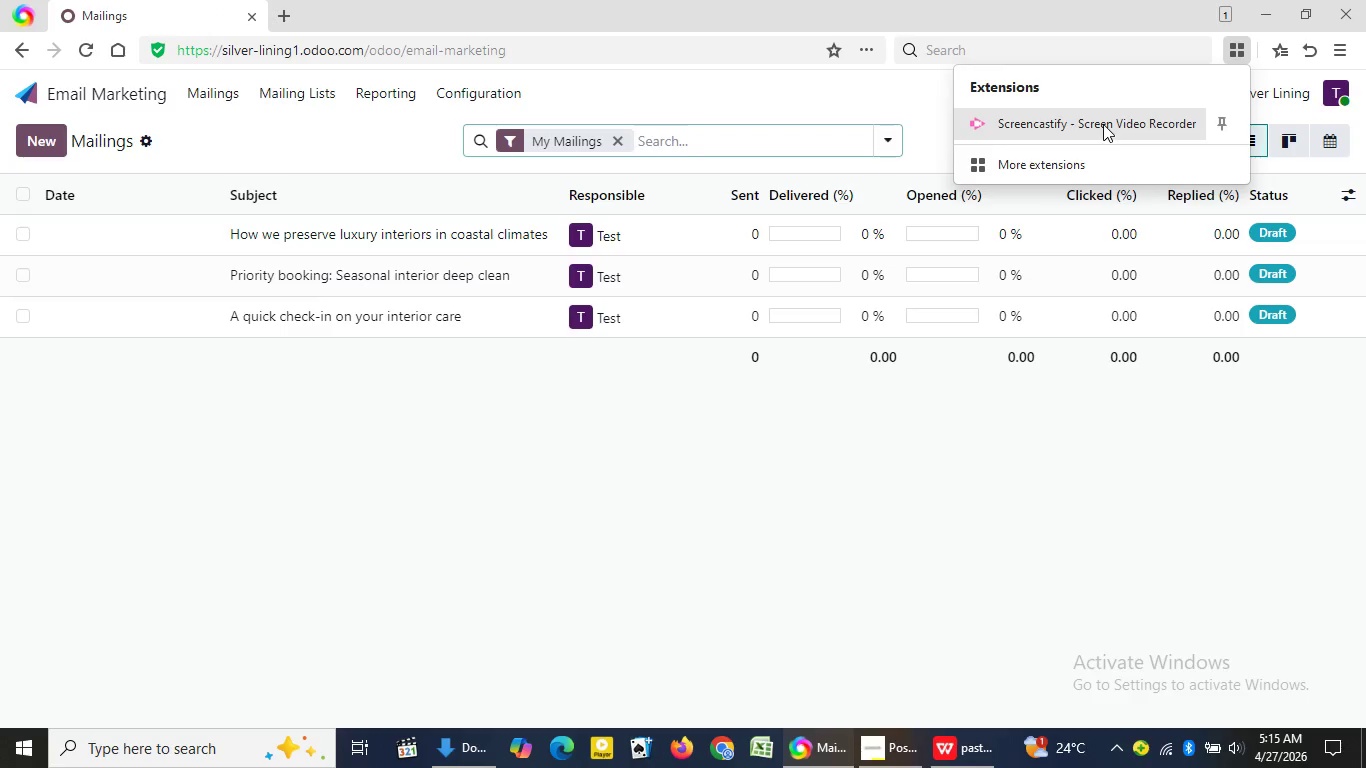 
left_click([1103, 124])
 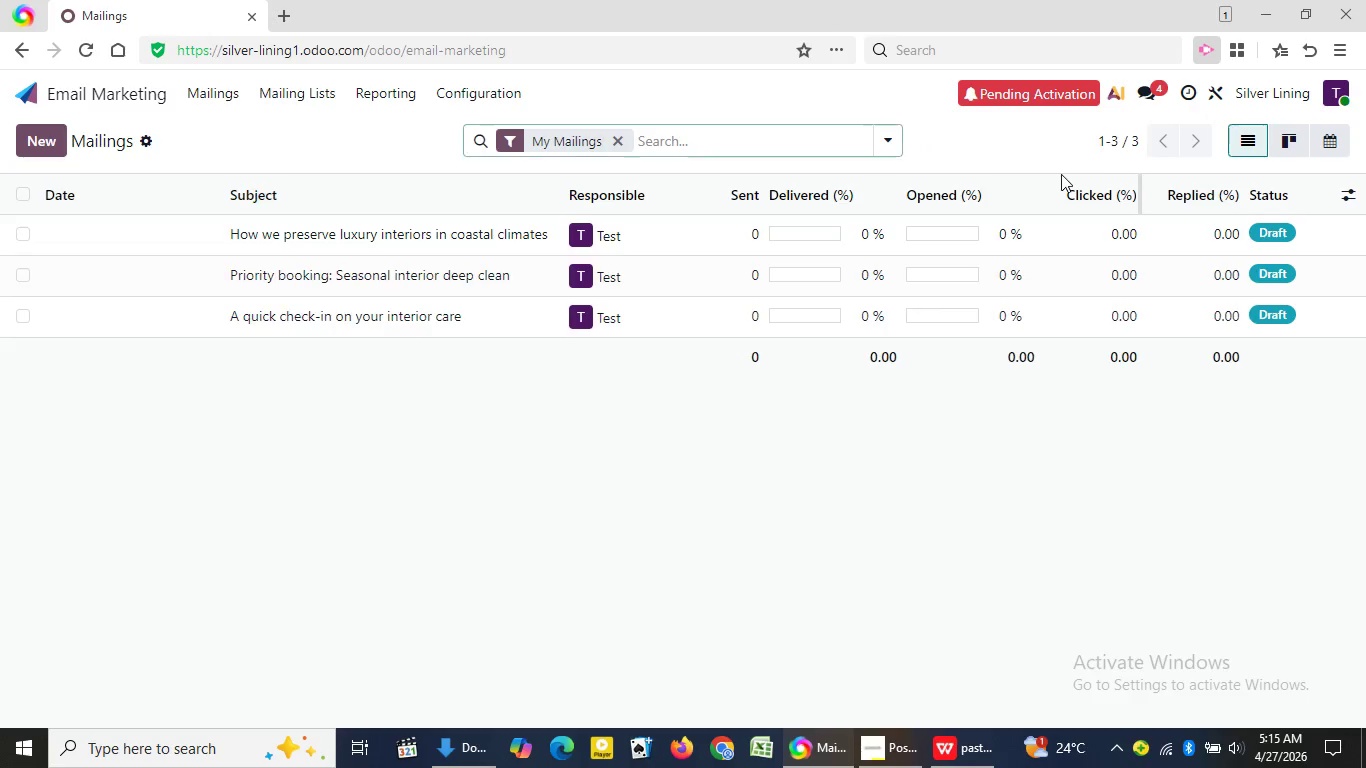 
mouse_move([1055, 195])
 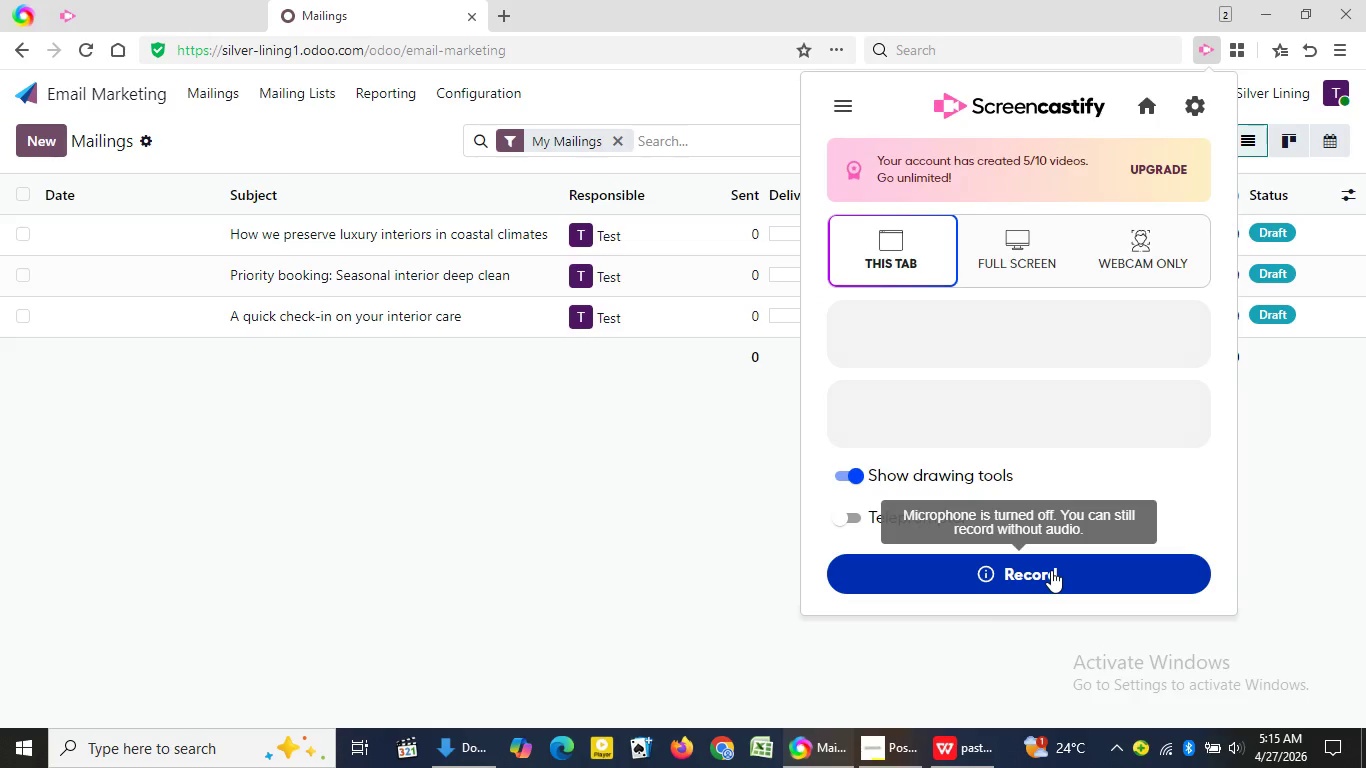 
wait(5.87)
 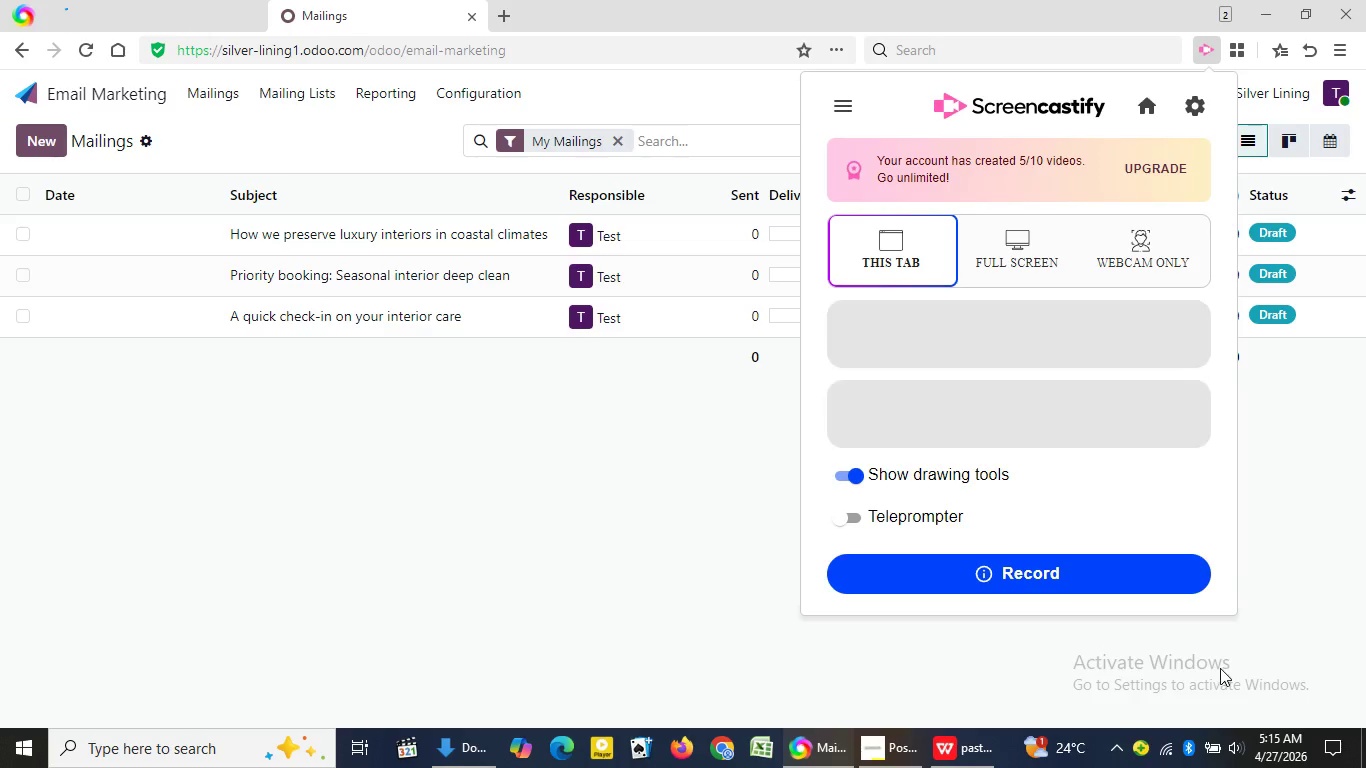 
left_click([1051, 570])
 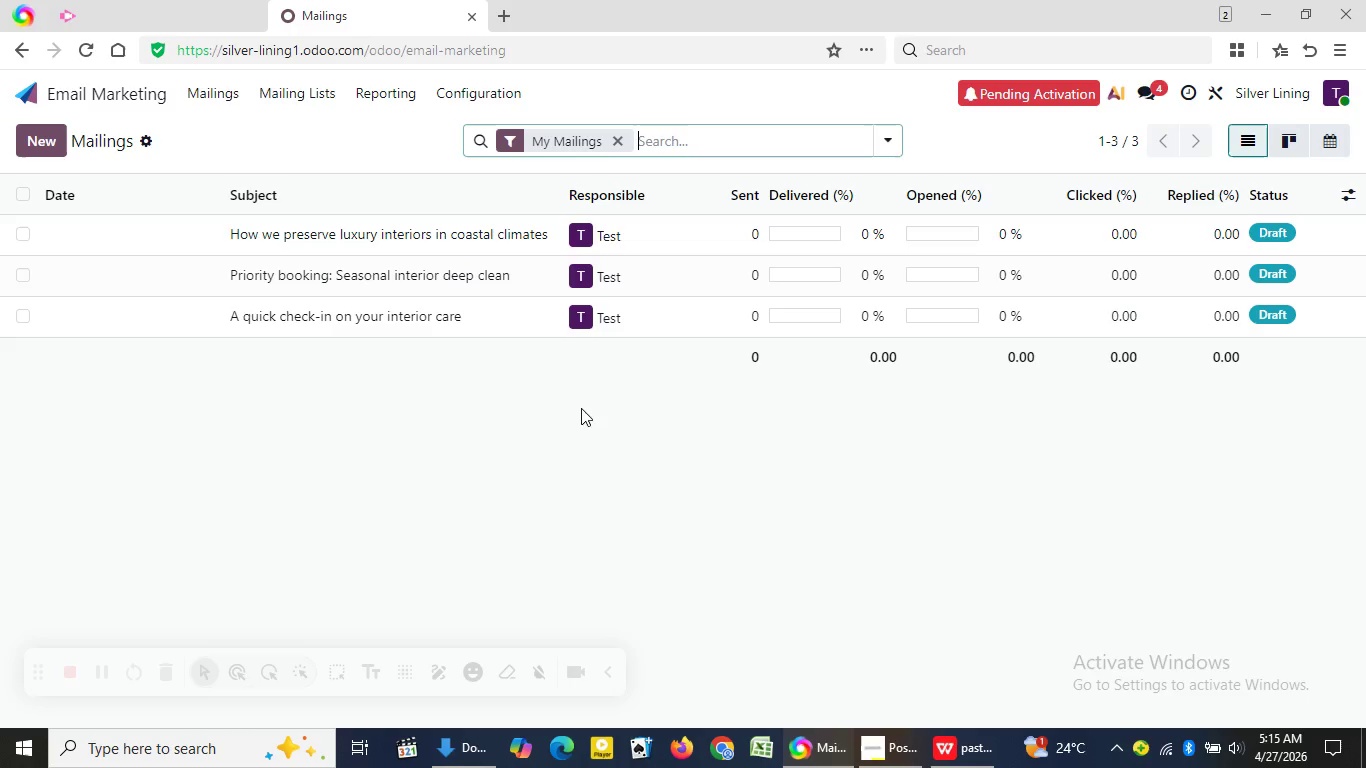 
wait(7.06)
 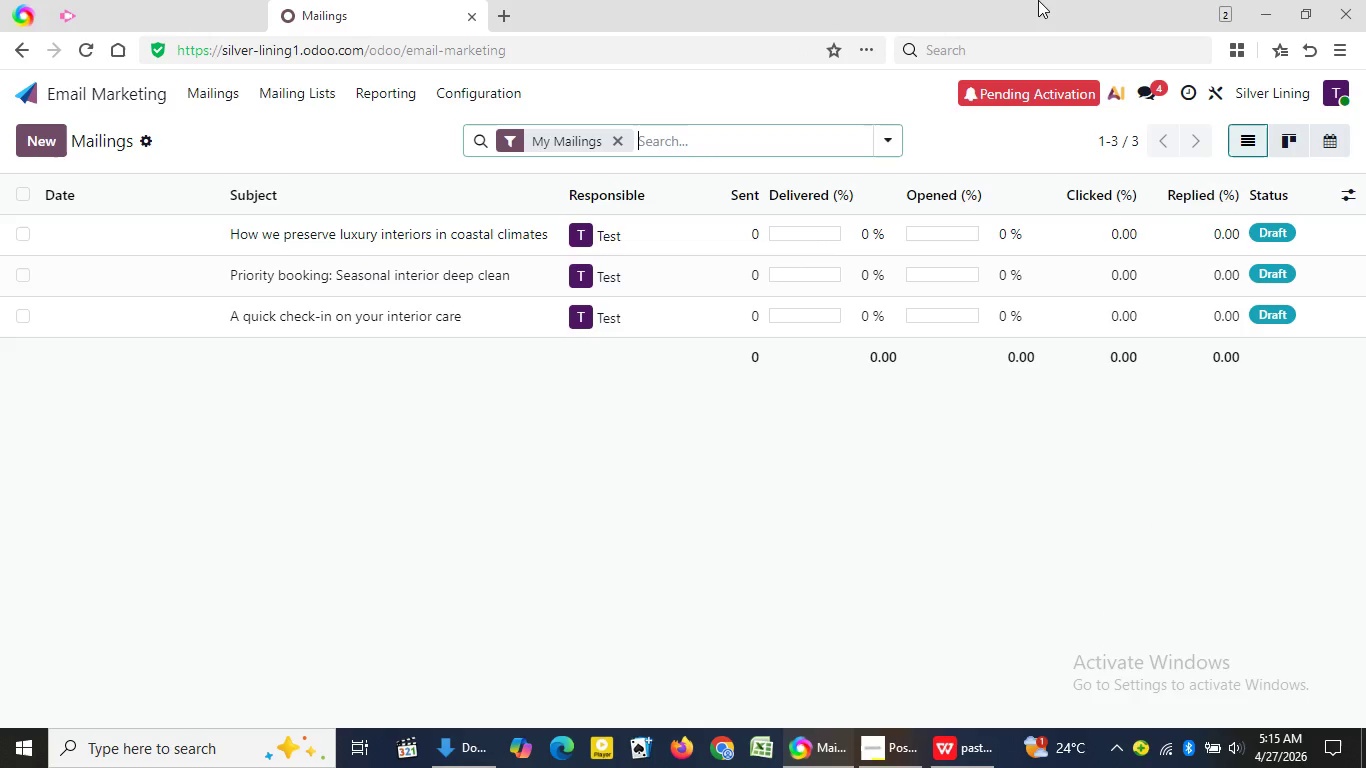 
left_click([112, 13])
 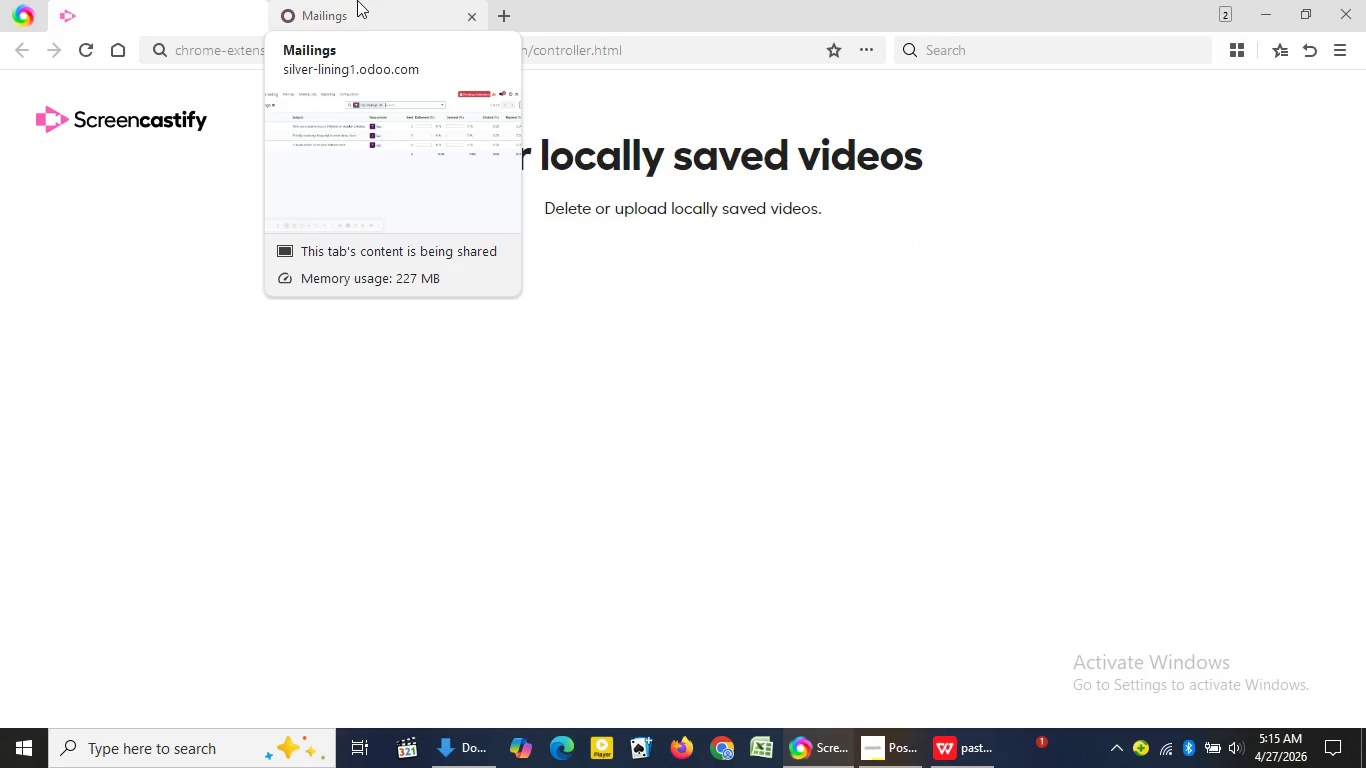 
left_click_drag(start_coordinate=[357, 0], to_coordinate=[365, 0])
 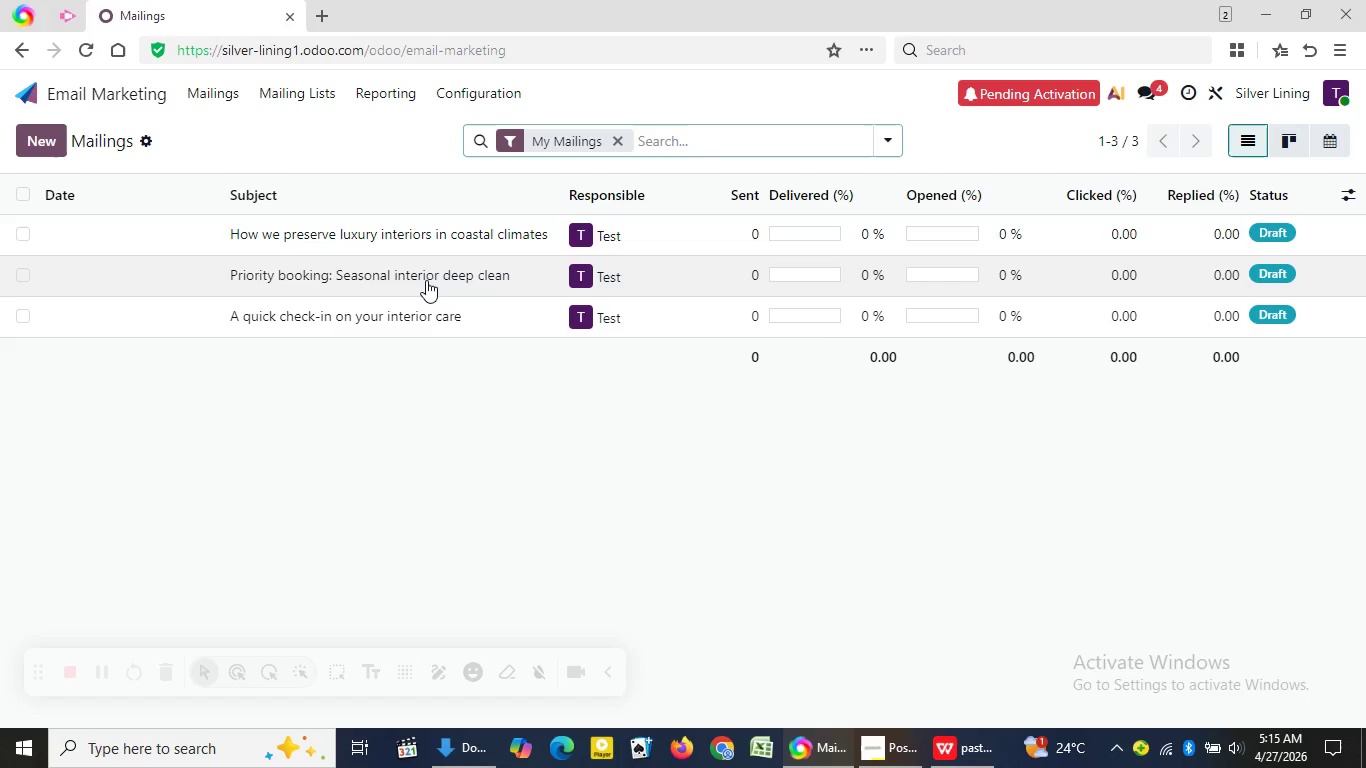 
left_click([422, 308])
 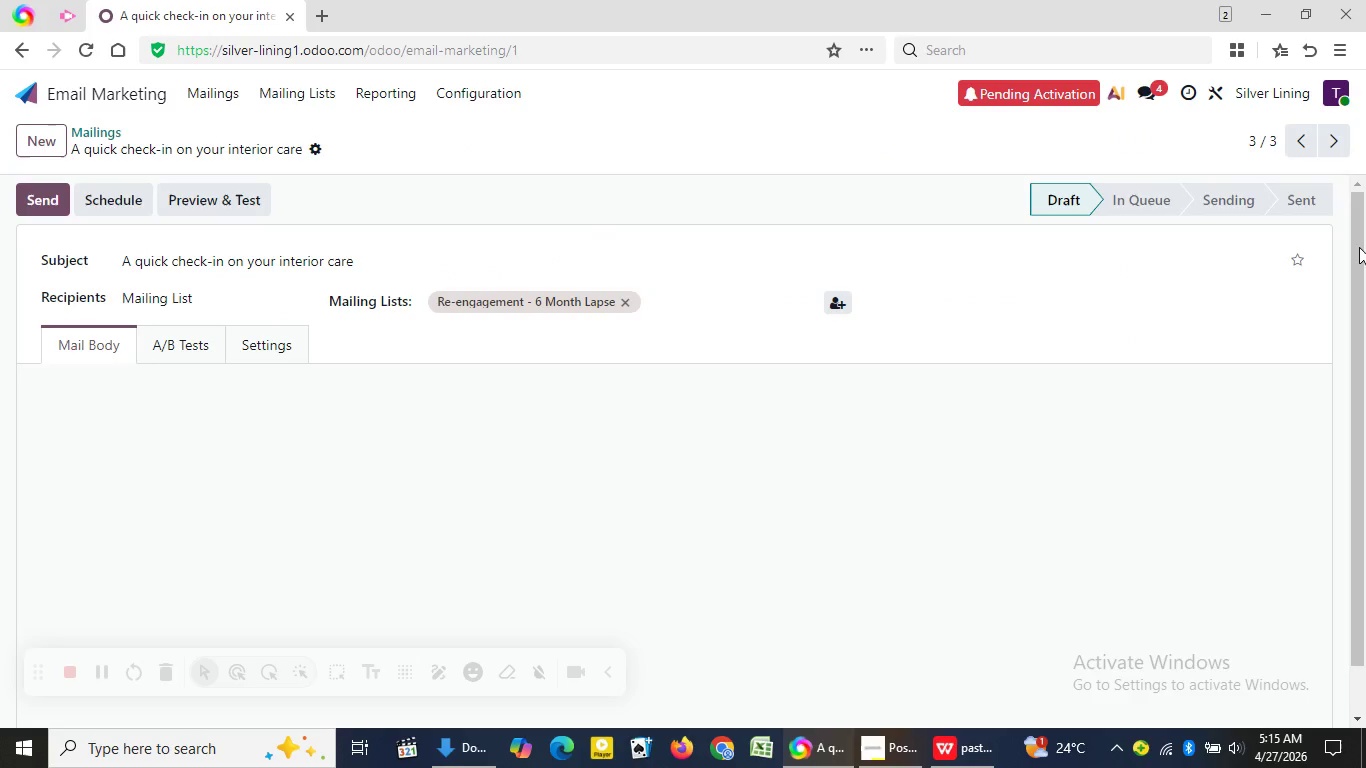 
left_click_drag(start_coordinate=[1362, 247], to_coordinate=[1355, 448])
 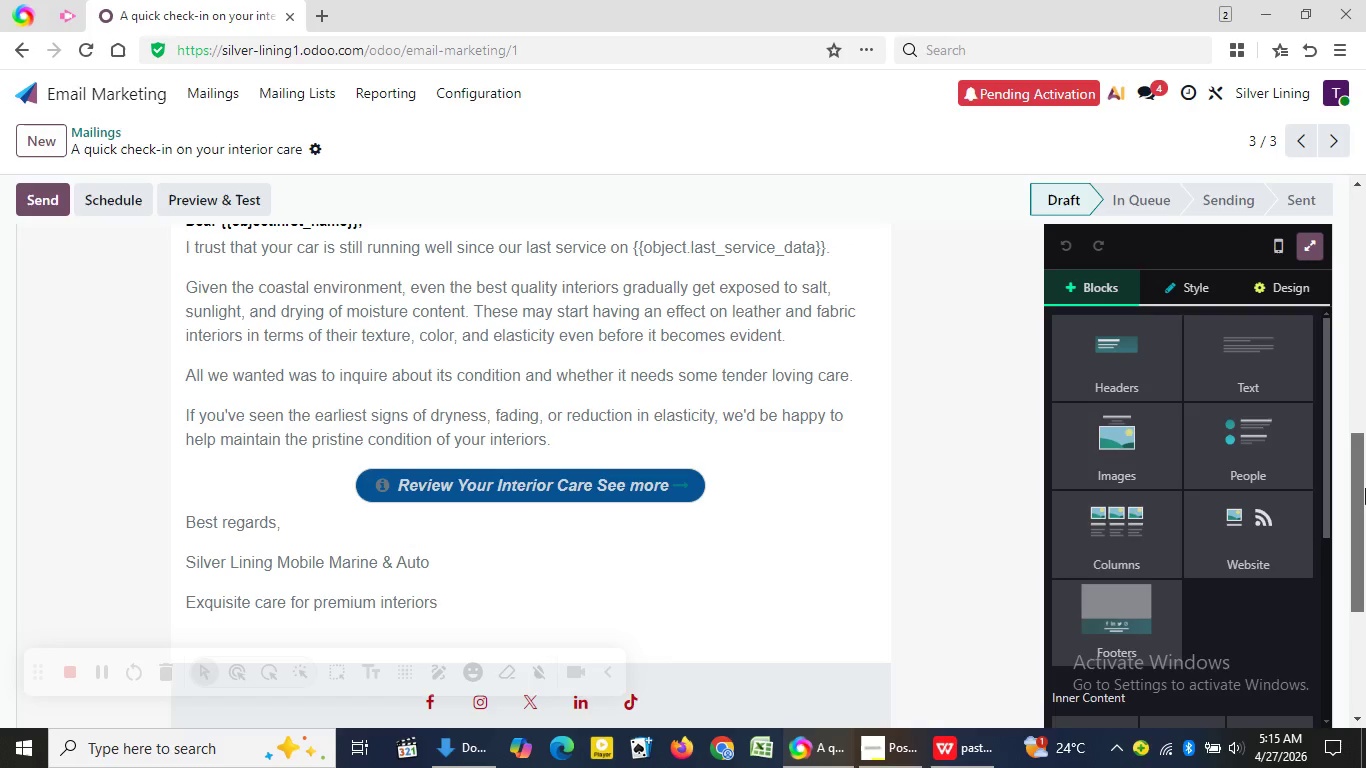 
left_click_drag(start_coordinate=[1355, 431], to_coordinate=[1341, 469])
 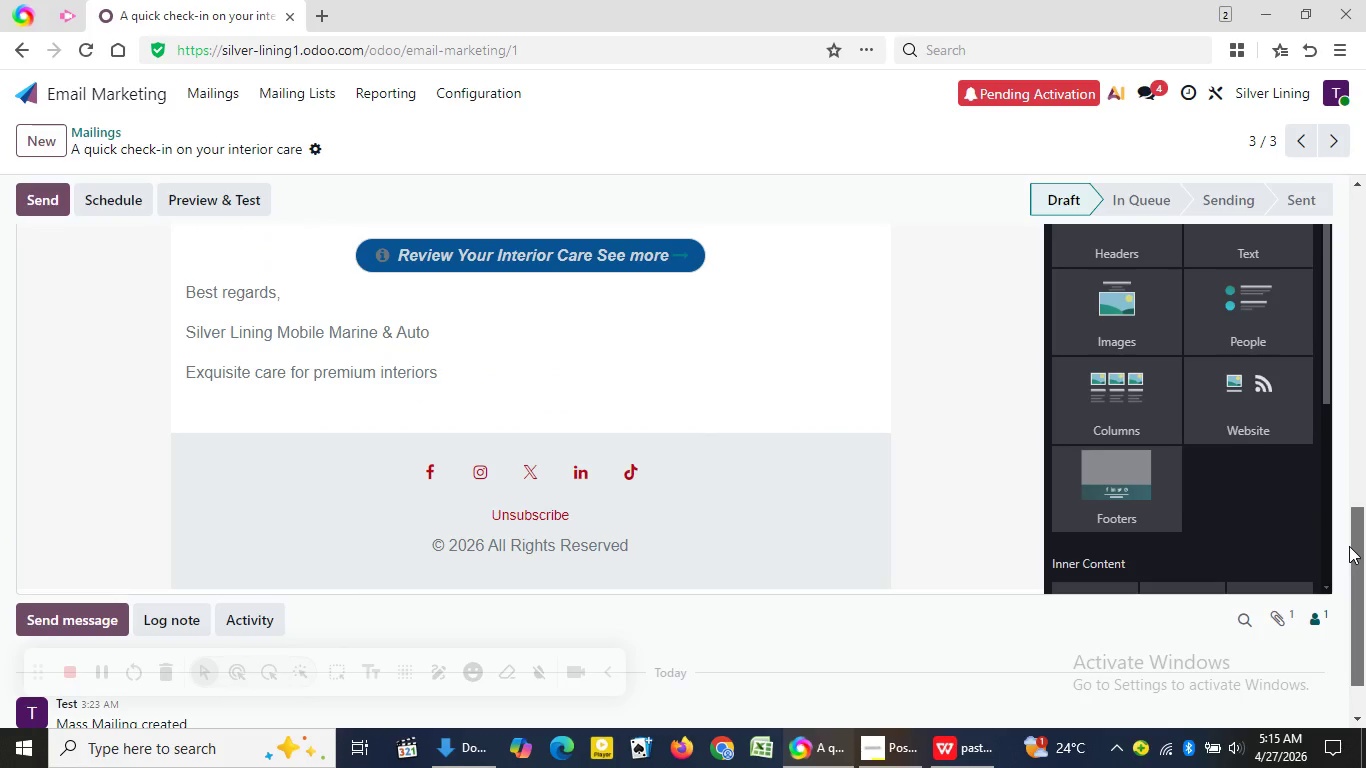 
left_click([230, 92])
 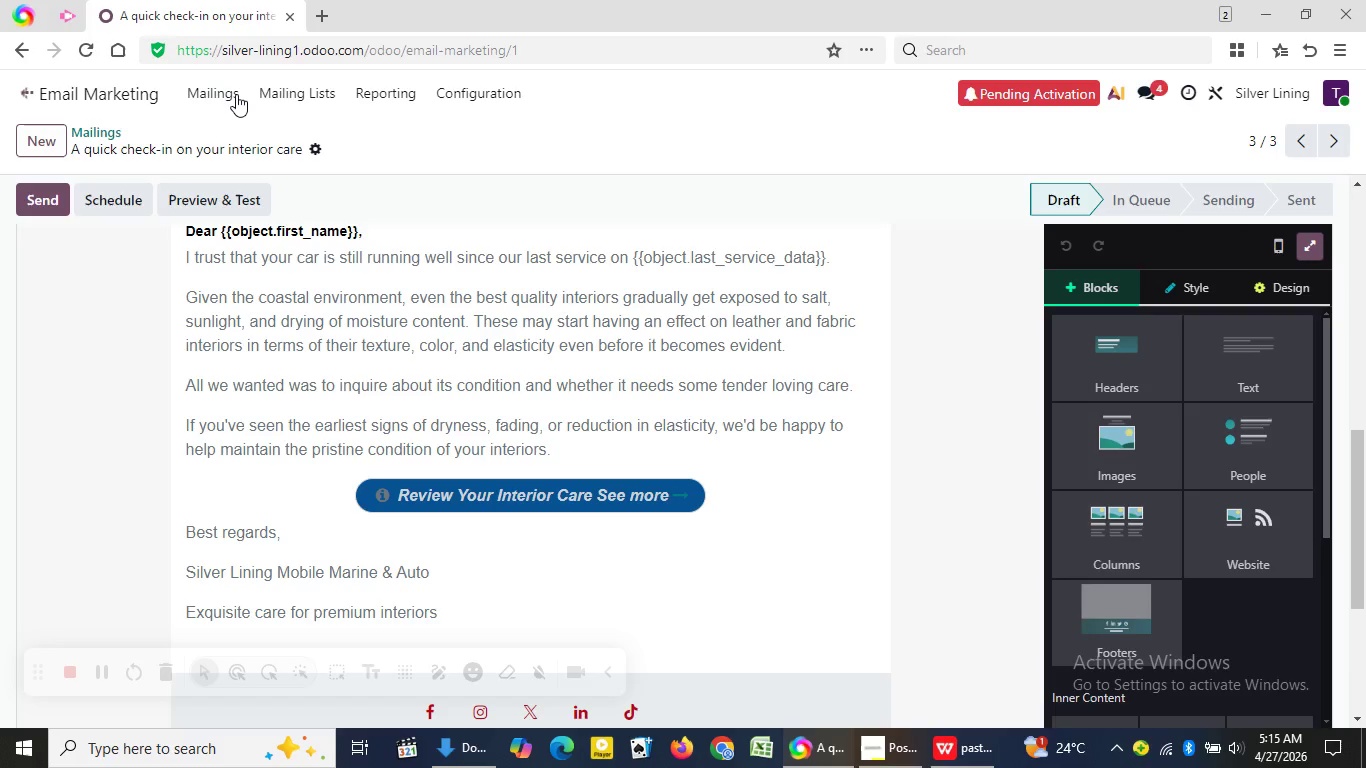 
left_click([320, 224])
 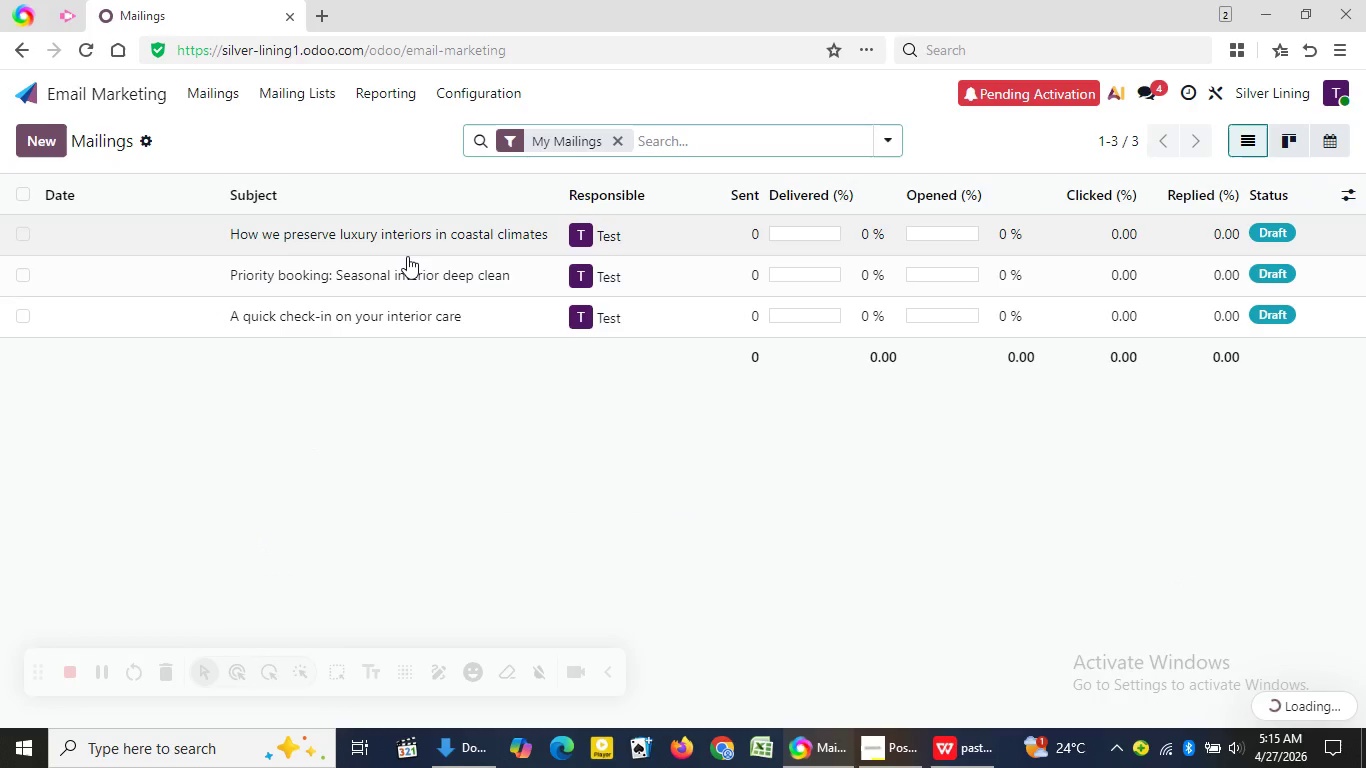 
left_click([412, 237])
 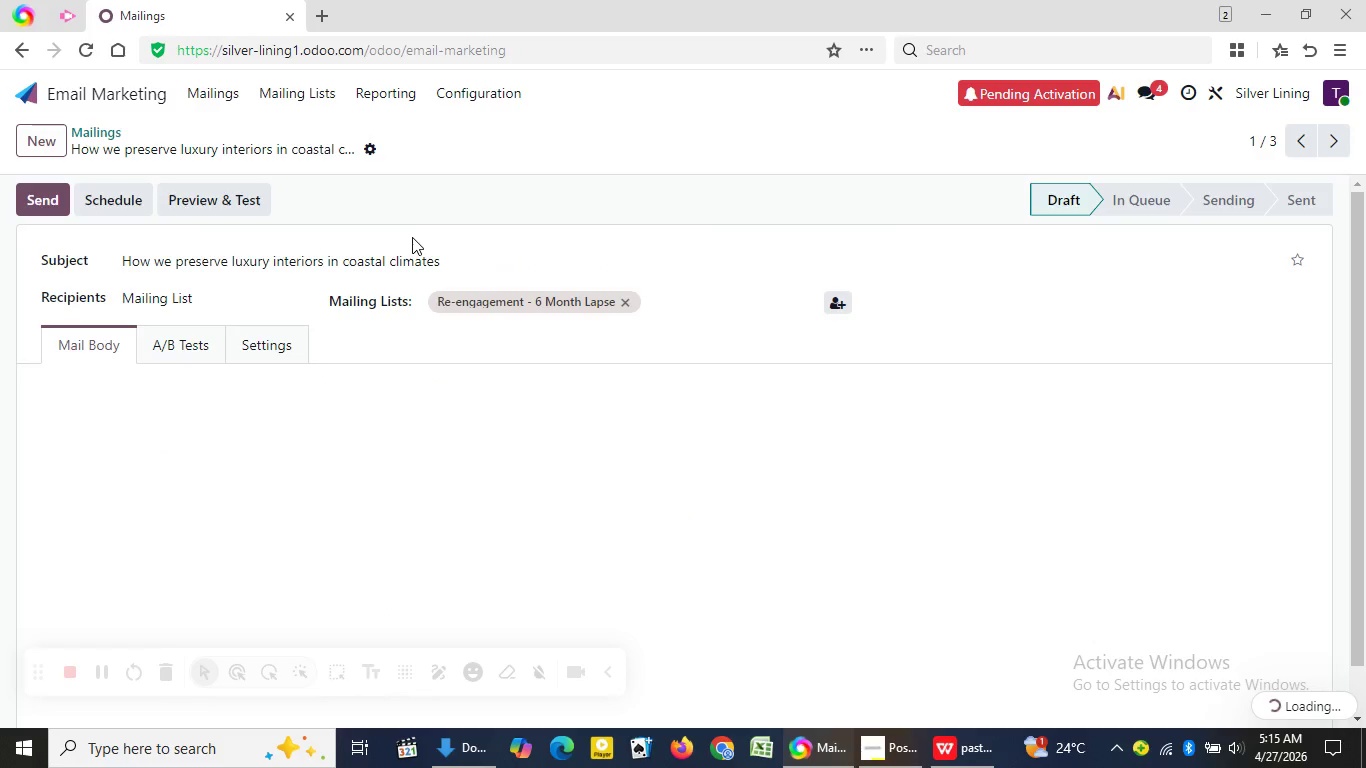 
wait(10.69)
 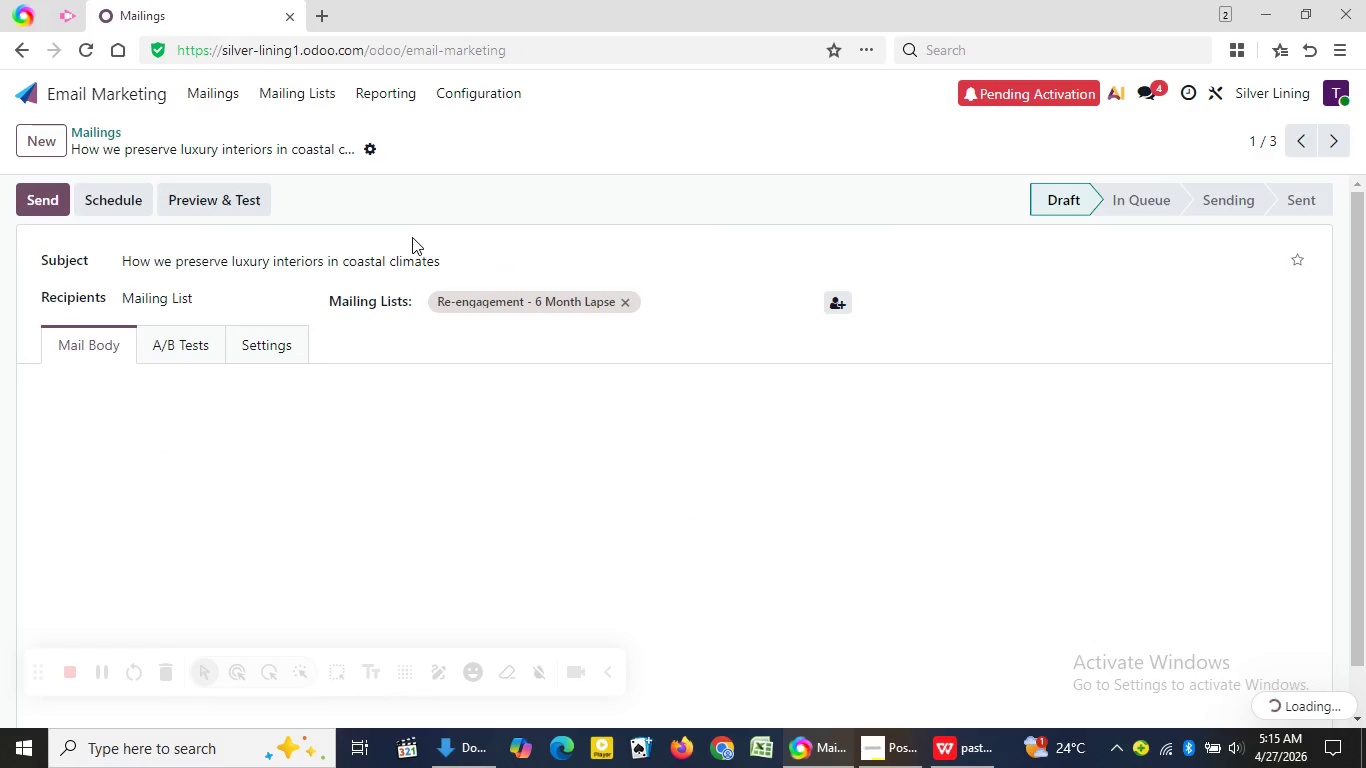 
left_click_drag(start_coordinate=[1354, 272], to_coordinate=[1358, 309])
 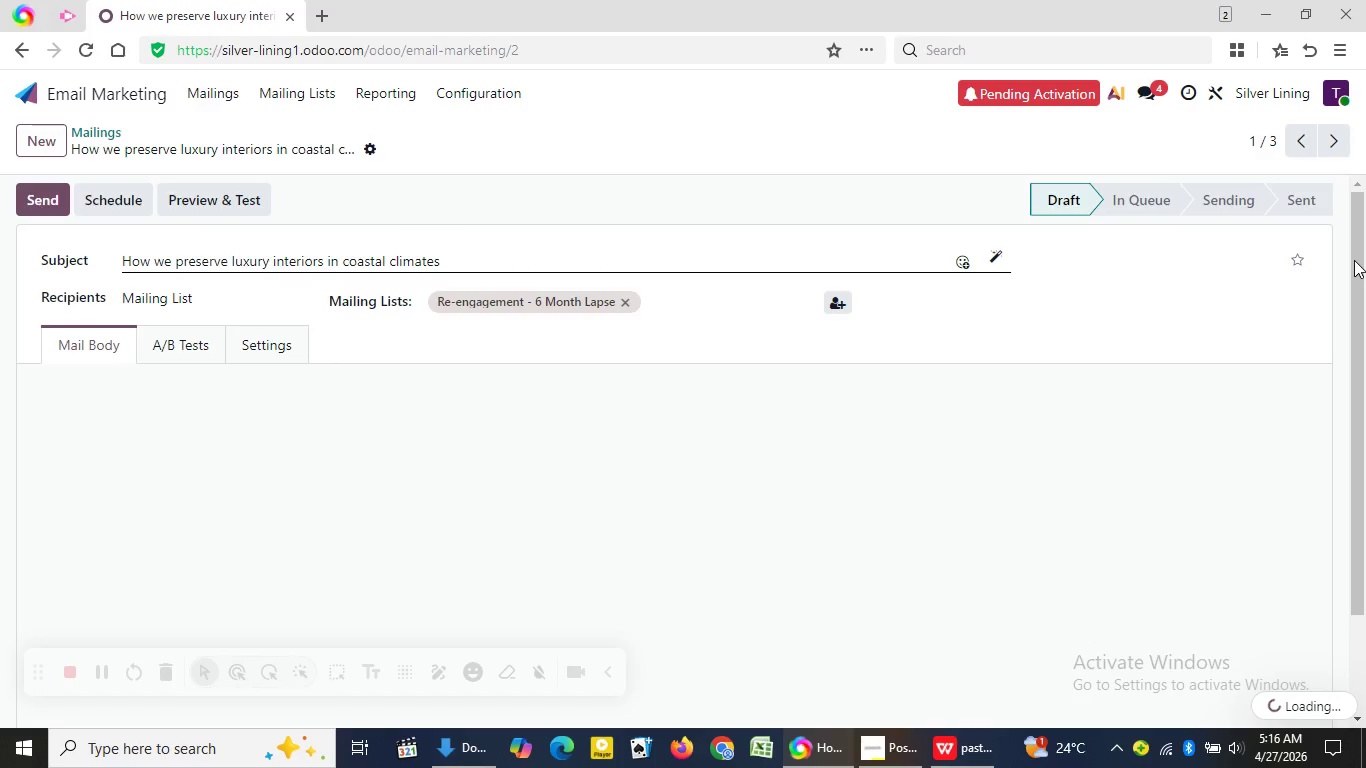 
scroll: coordinate [1093, 393], scroll_direction: down, amount: 1.0
 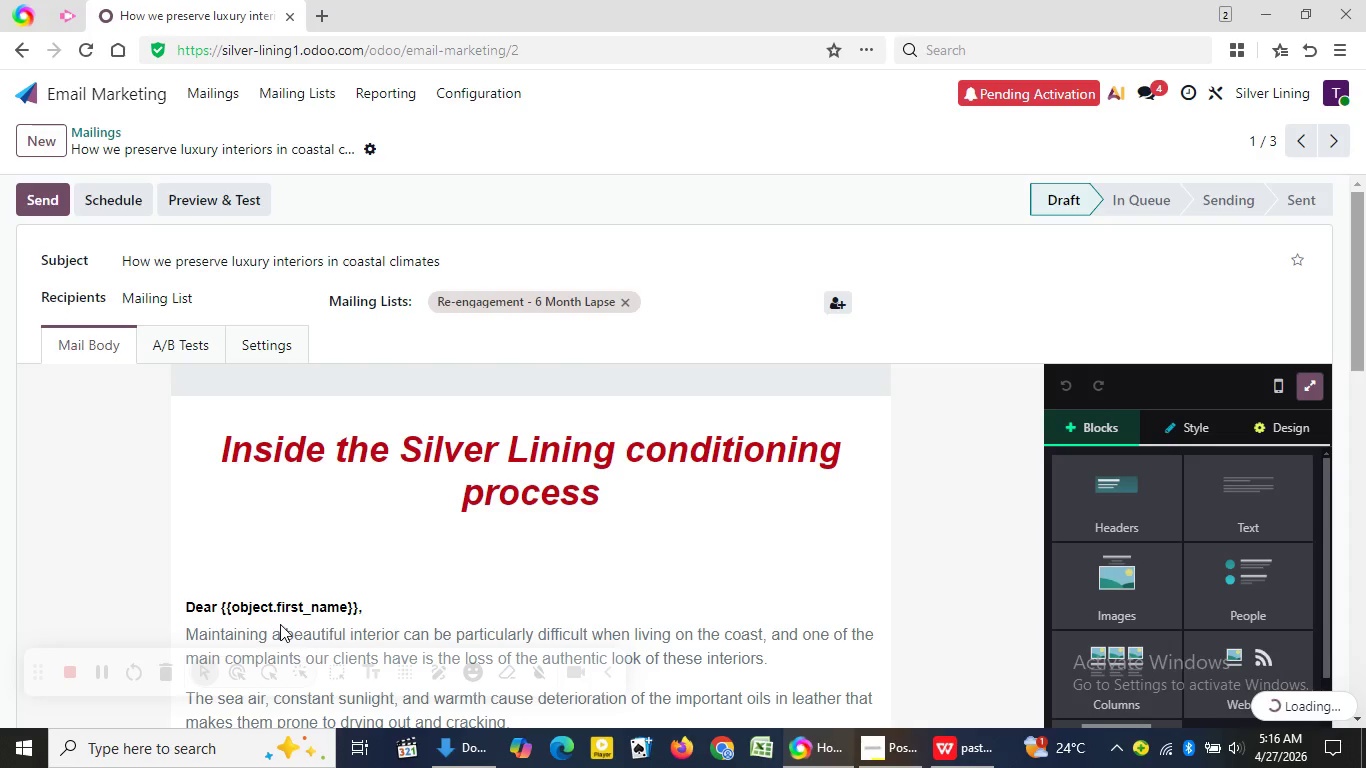 
left_click([607, 680])
 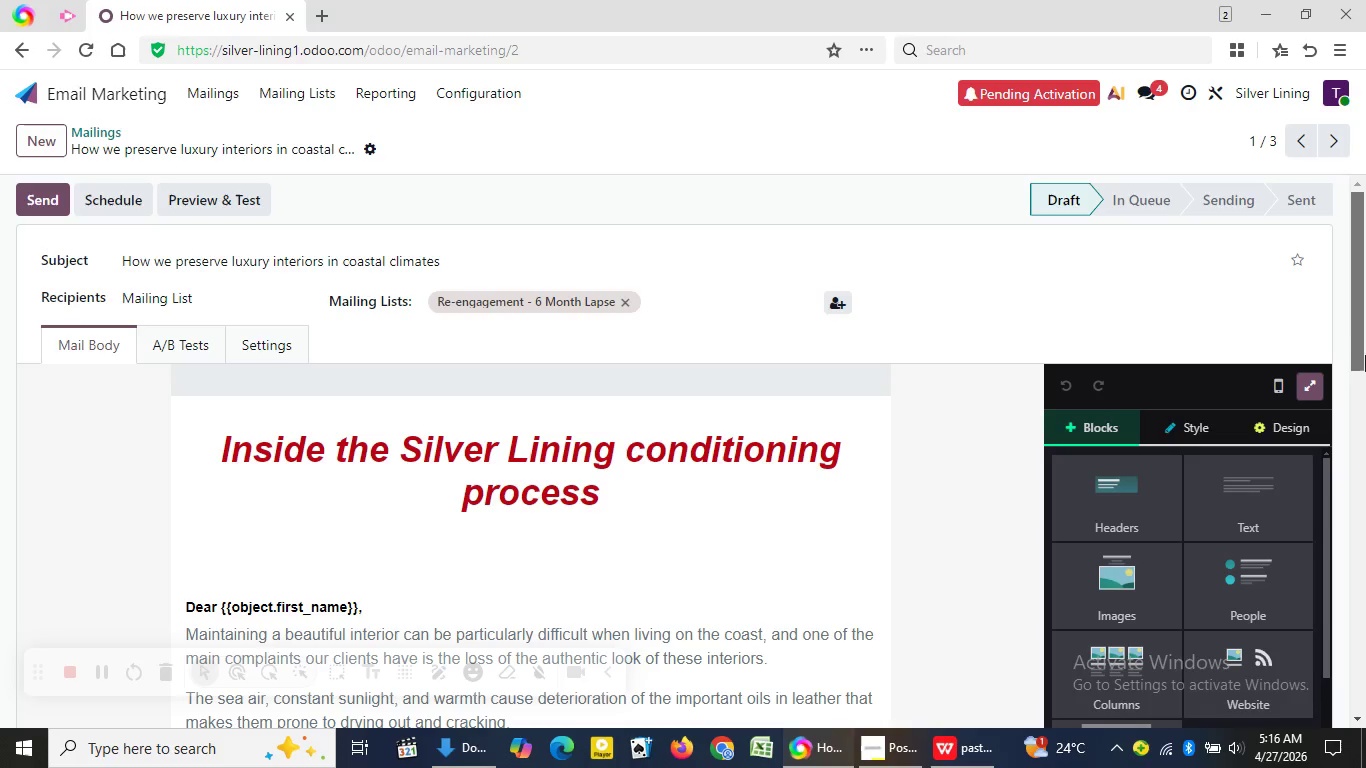 
left_click_drag(start_coordinate=[1357, 334], to_coordinate=[1353, 546])
 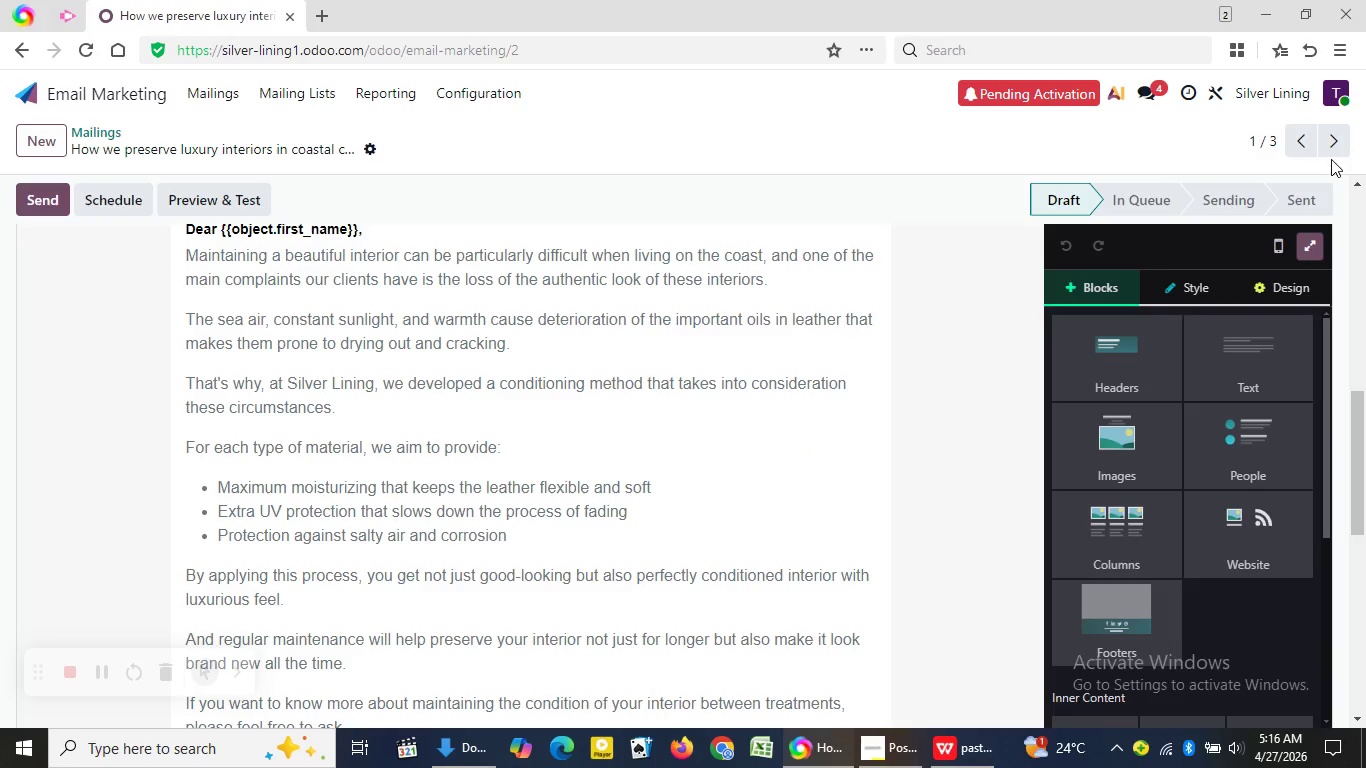 
left_click([1231, 50])
 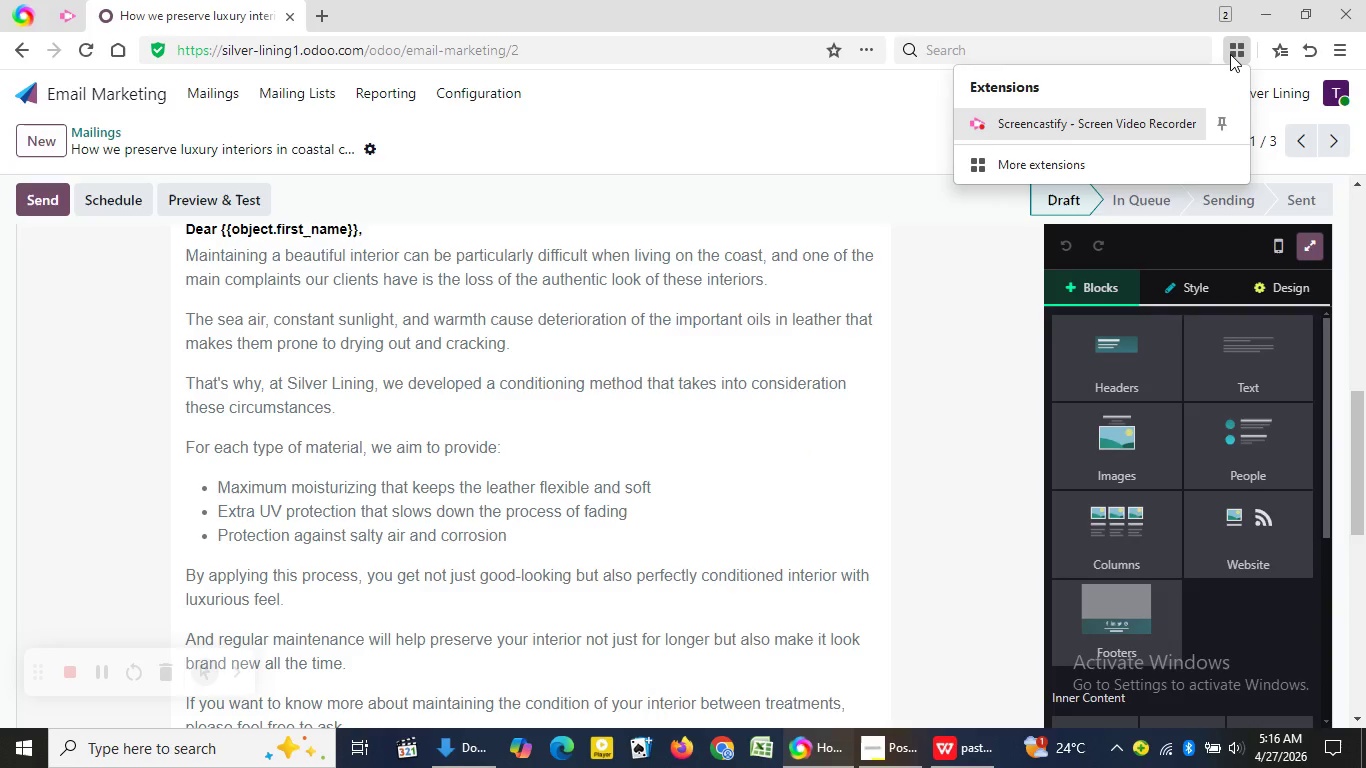 
left_click([1163, 126])
 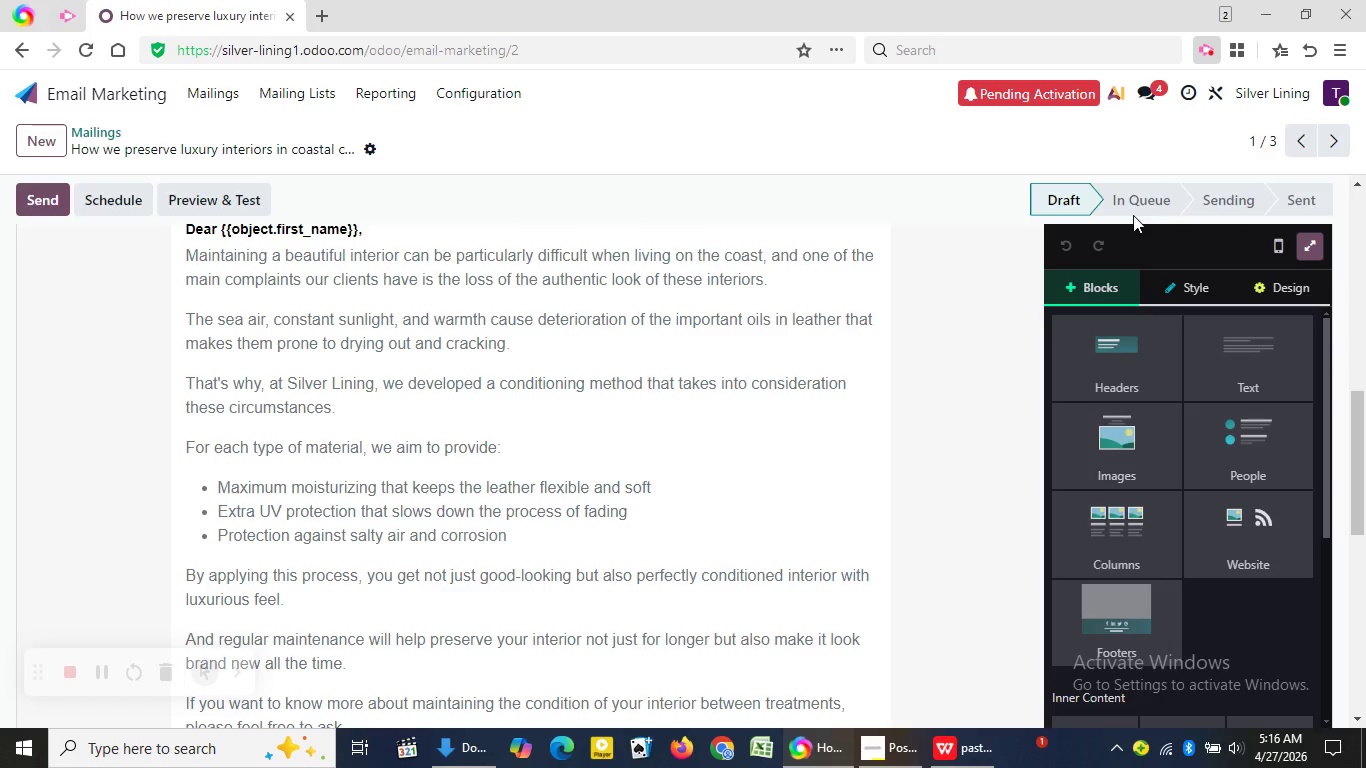 
wait(12.2)
 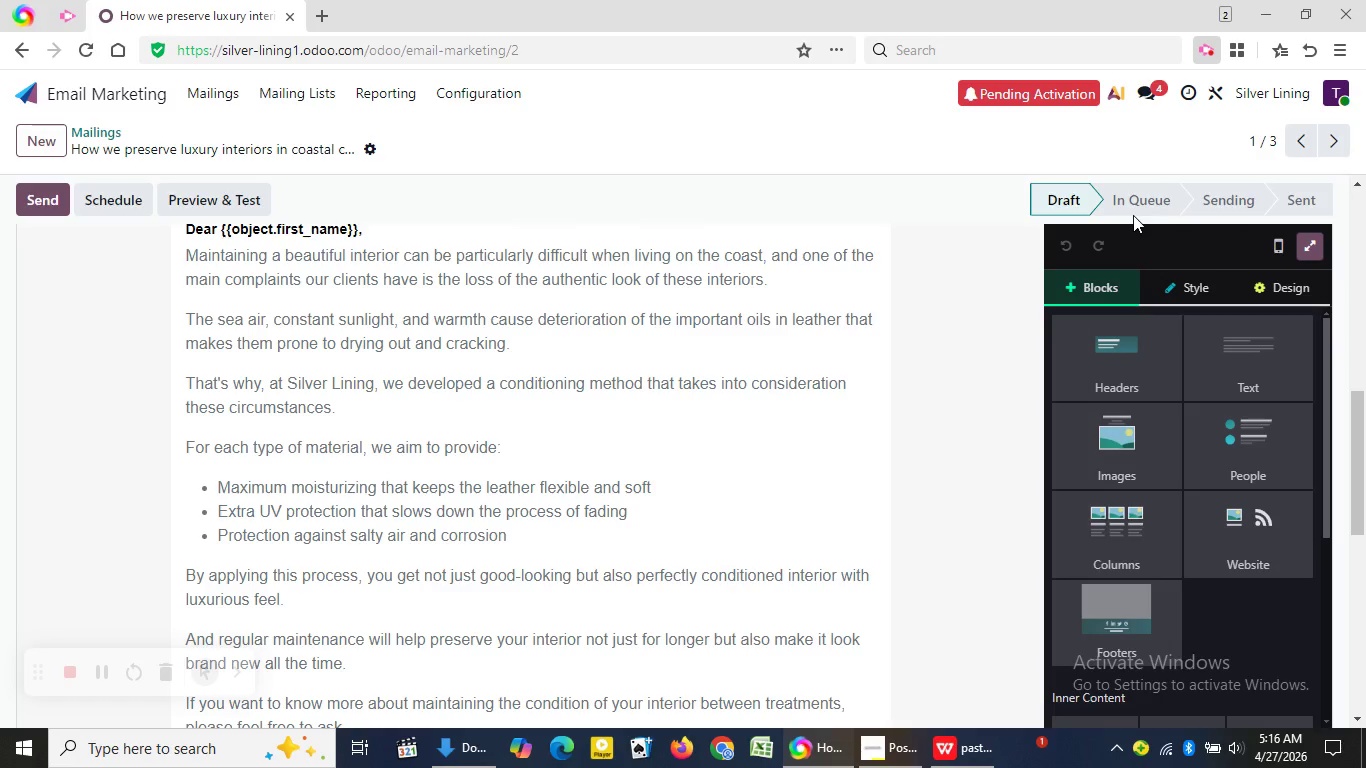 
left_click([1194, 173])
 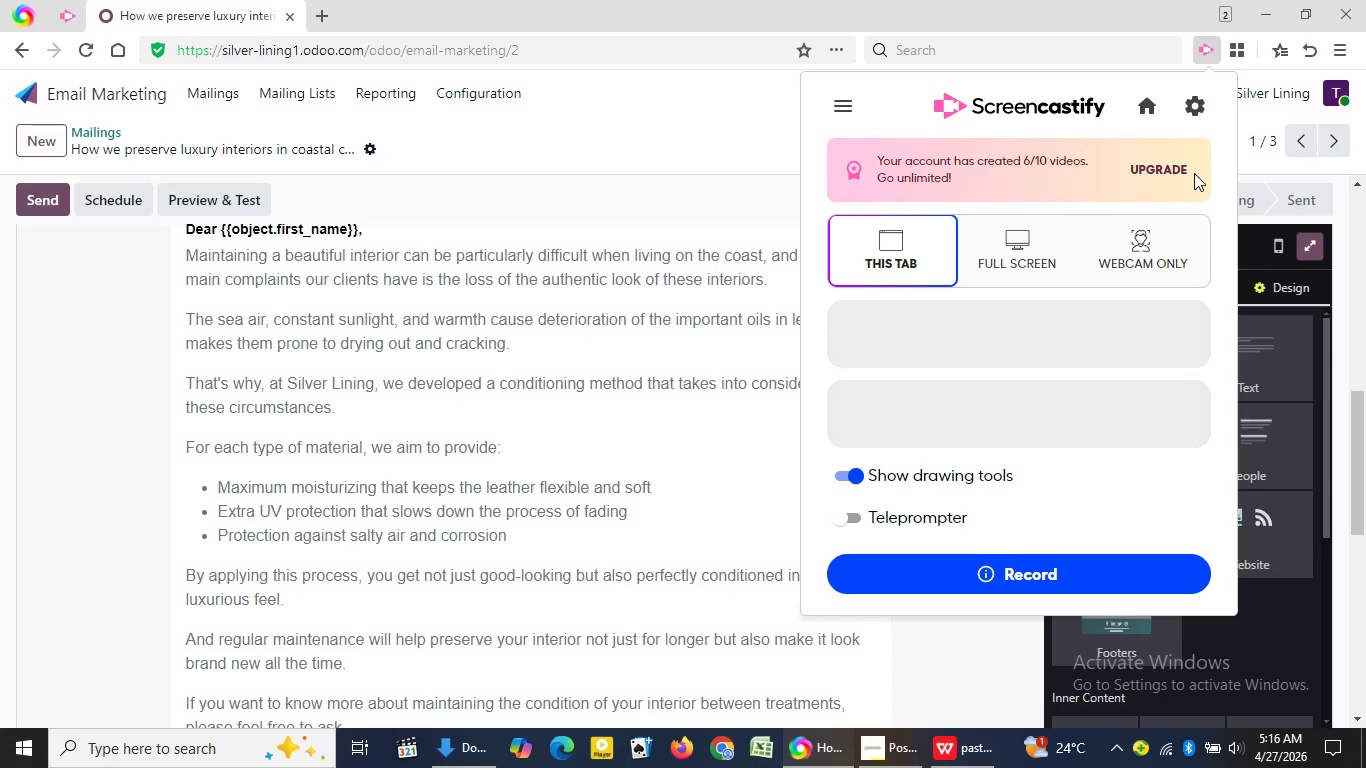 
wait(8.53)
 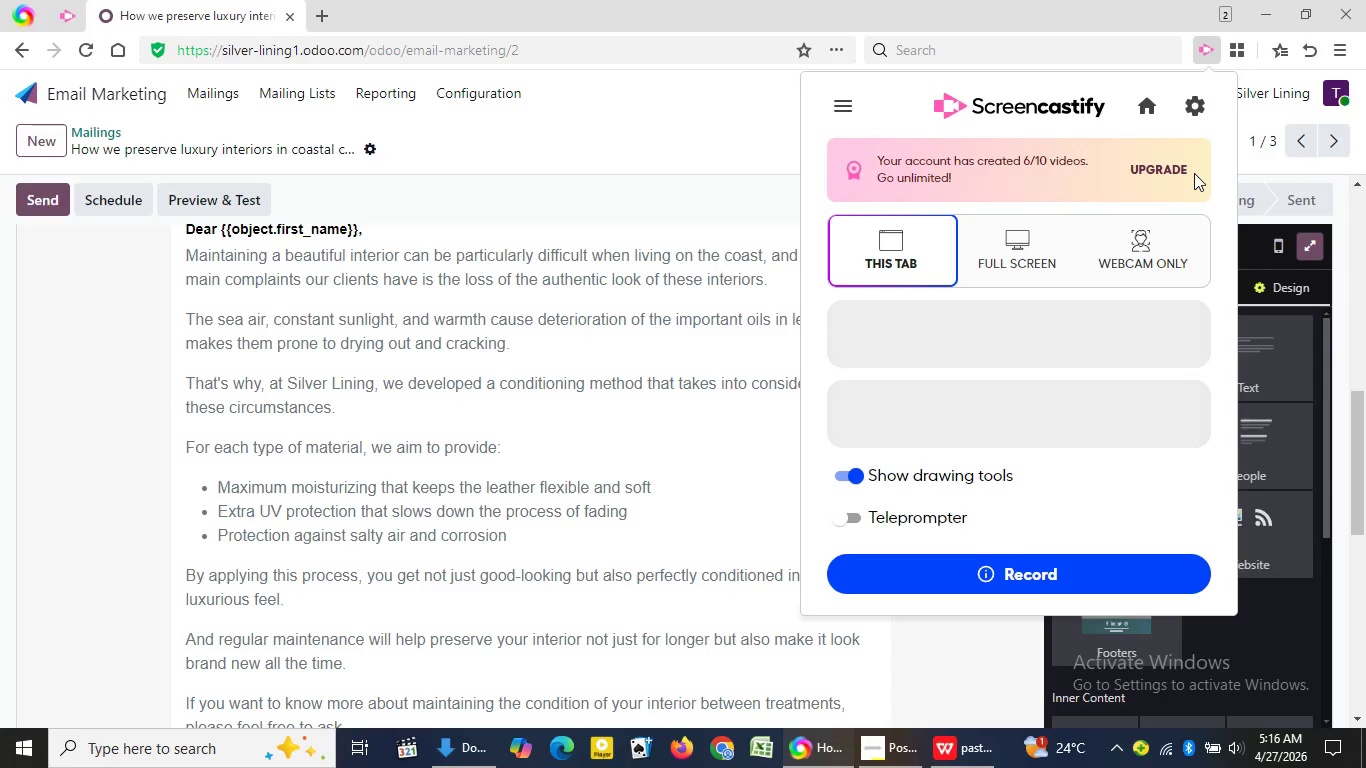 
left_click([508, 18])
 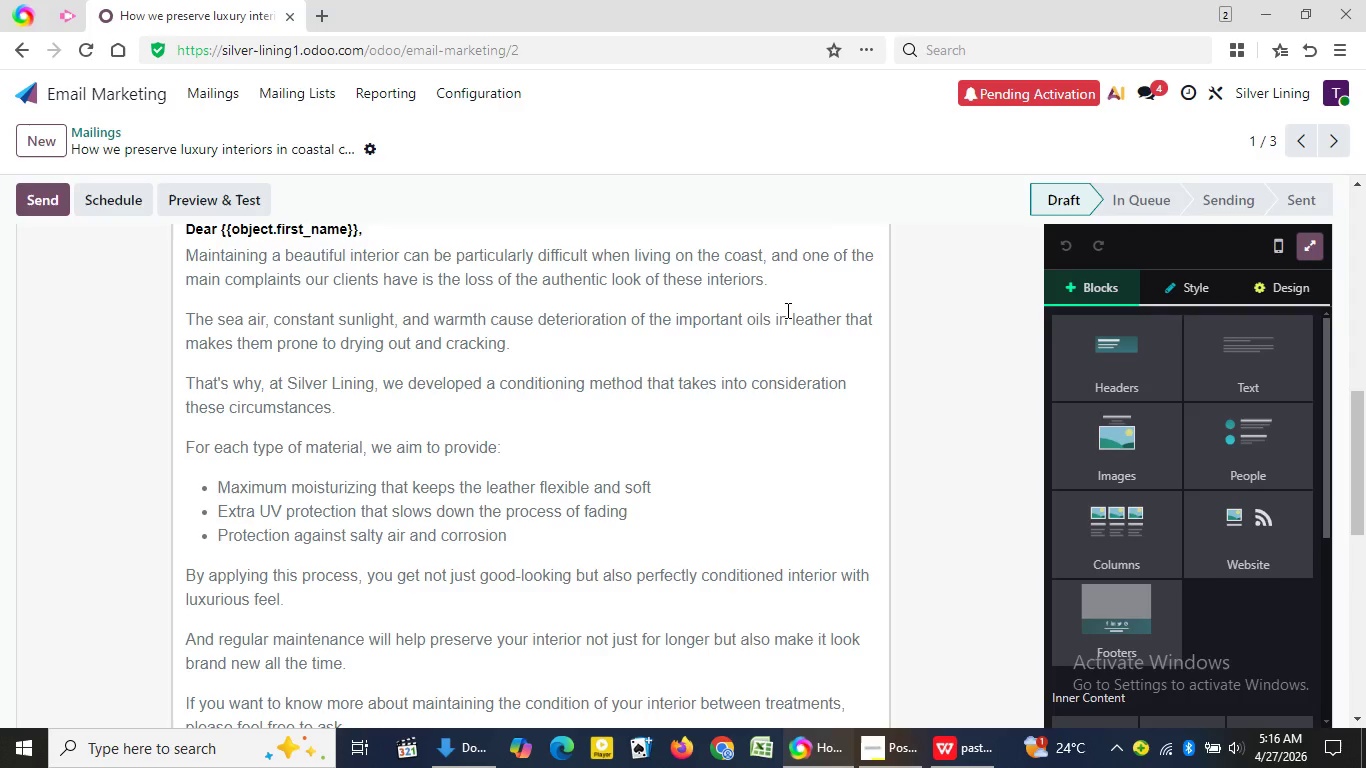 
scroll: coordinate [786, 310], scroll_direction: down, amount: 1.0
 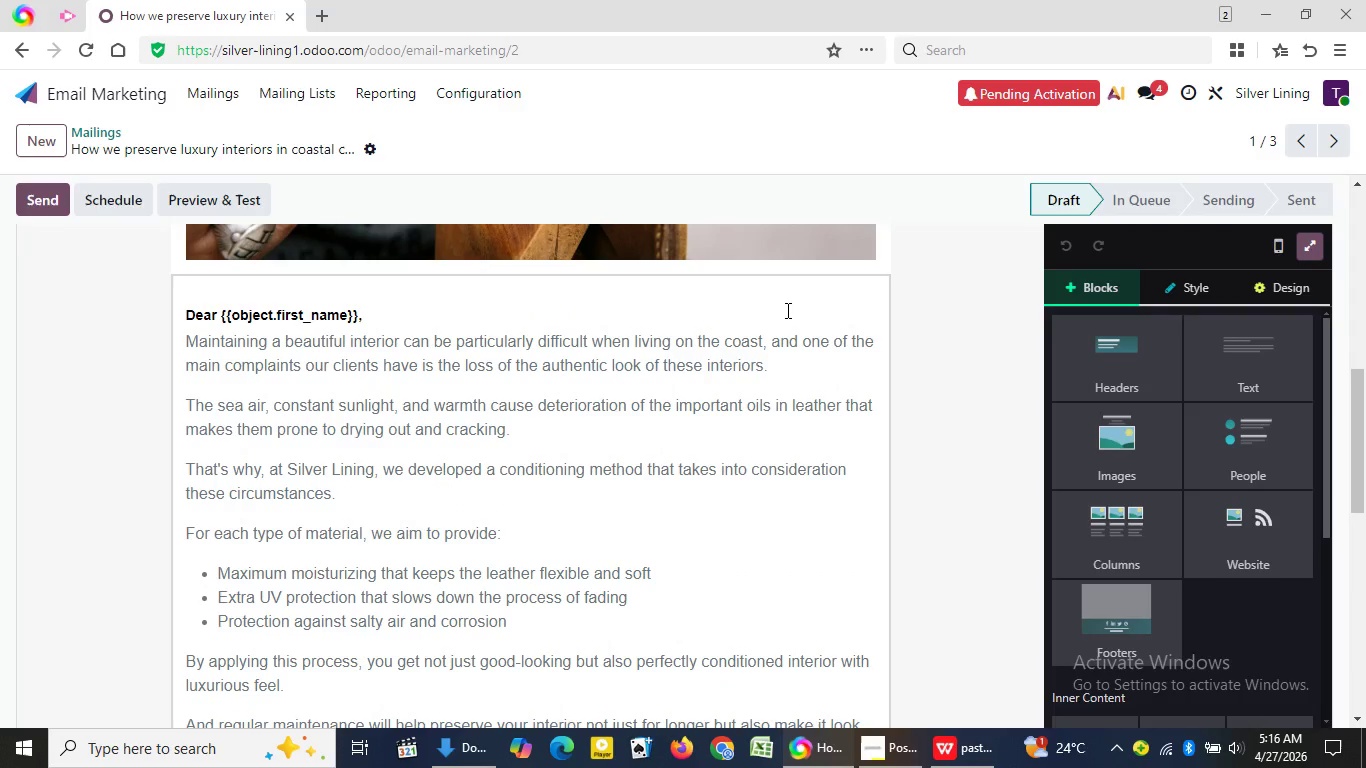 
scroll: coordinate [786, 310], scroll_direction: up, amount: 10.0
 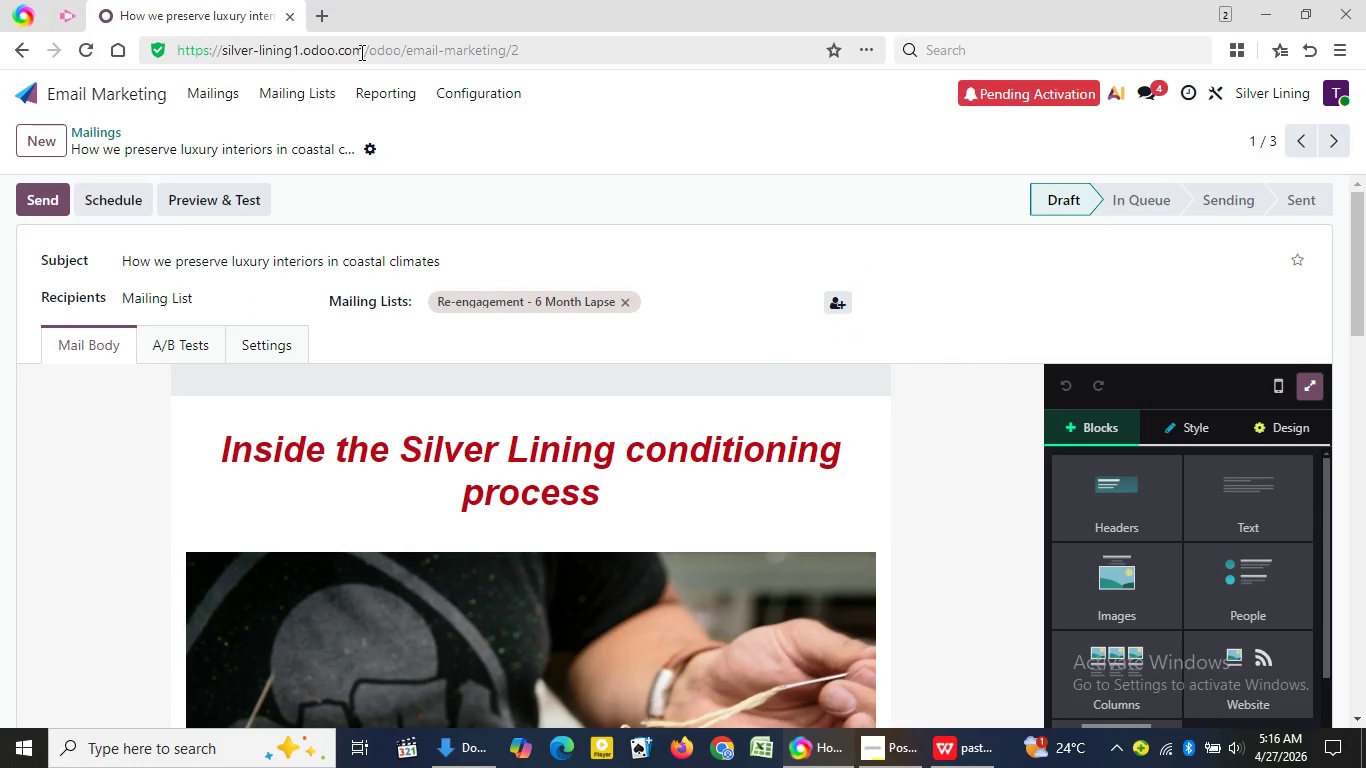 
wait(6.1)
 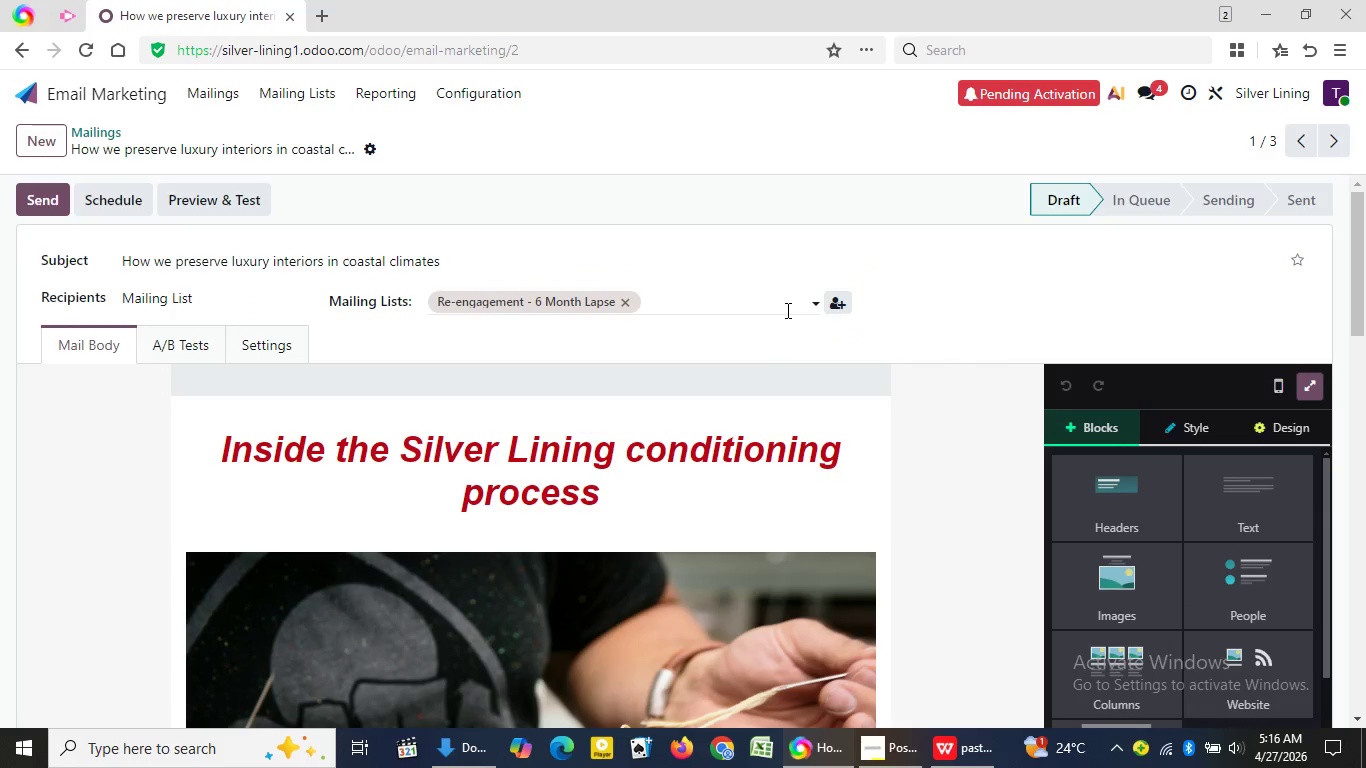 
left_click([218, 101])
 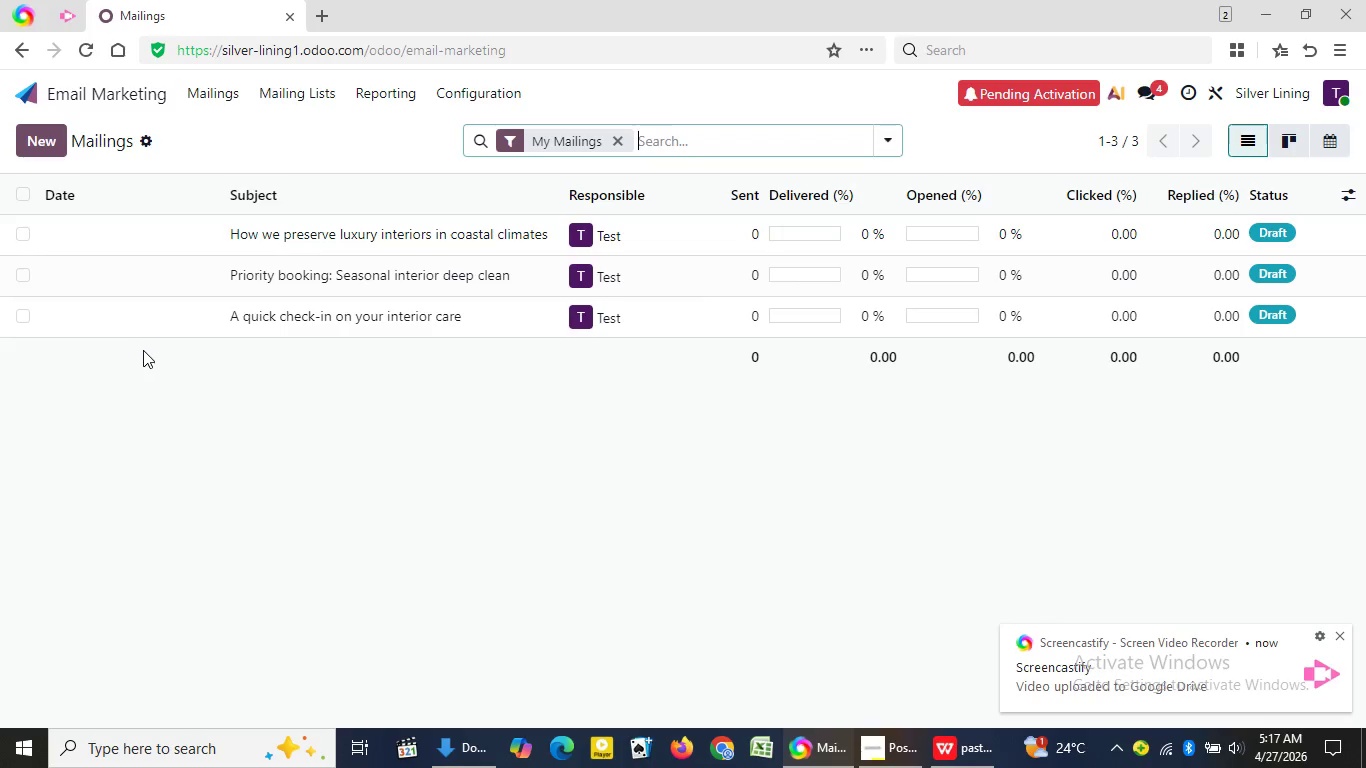 
mouse_move([342, 292])
 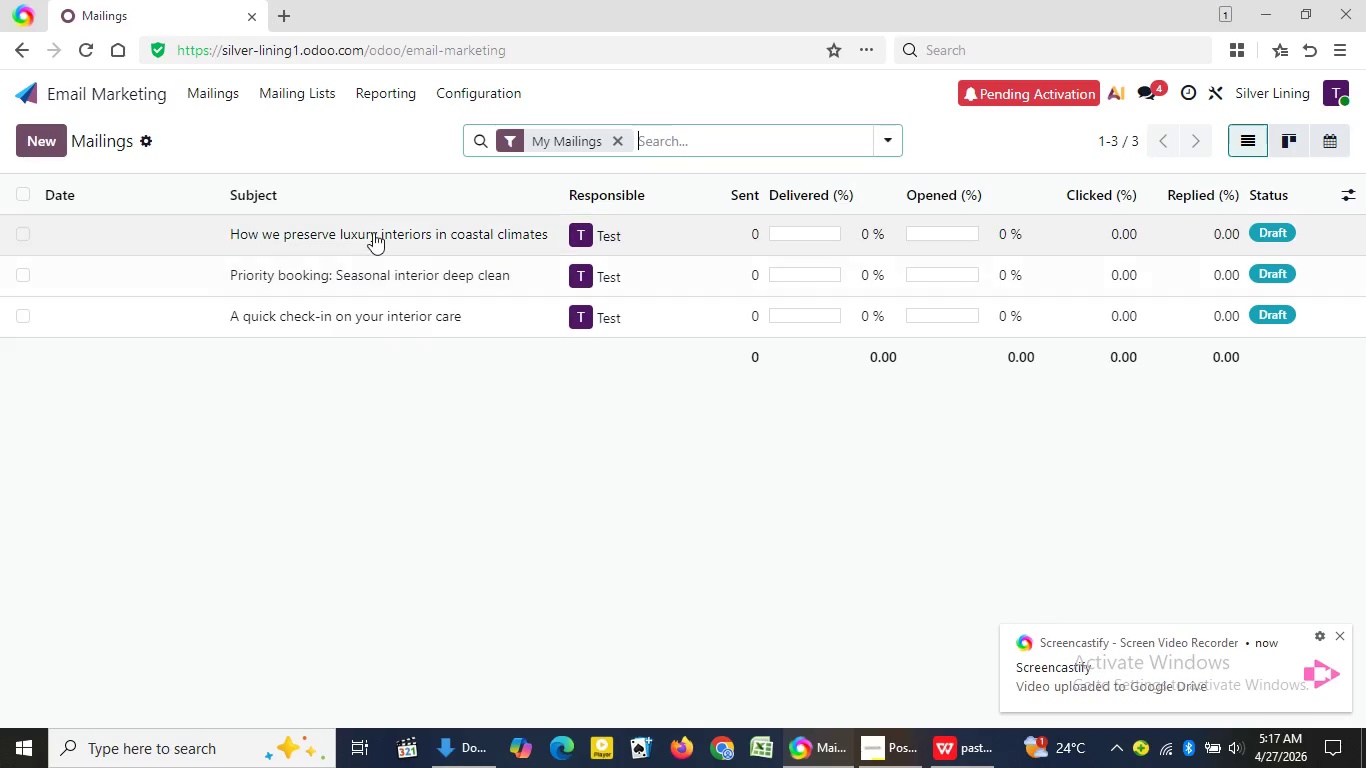 
mouse_move([387, 244])
 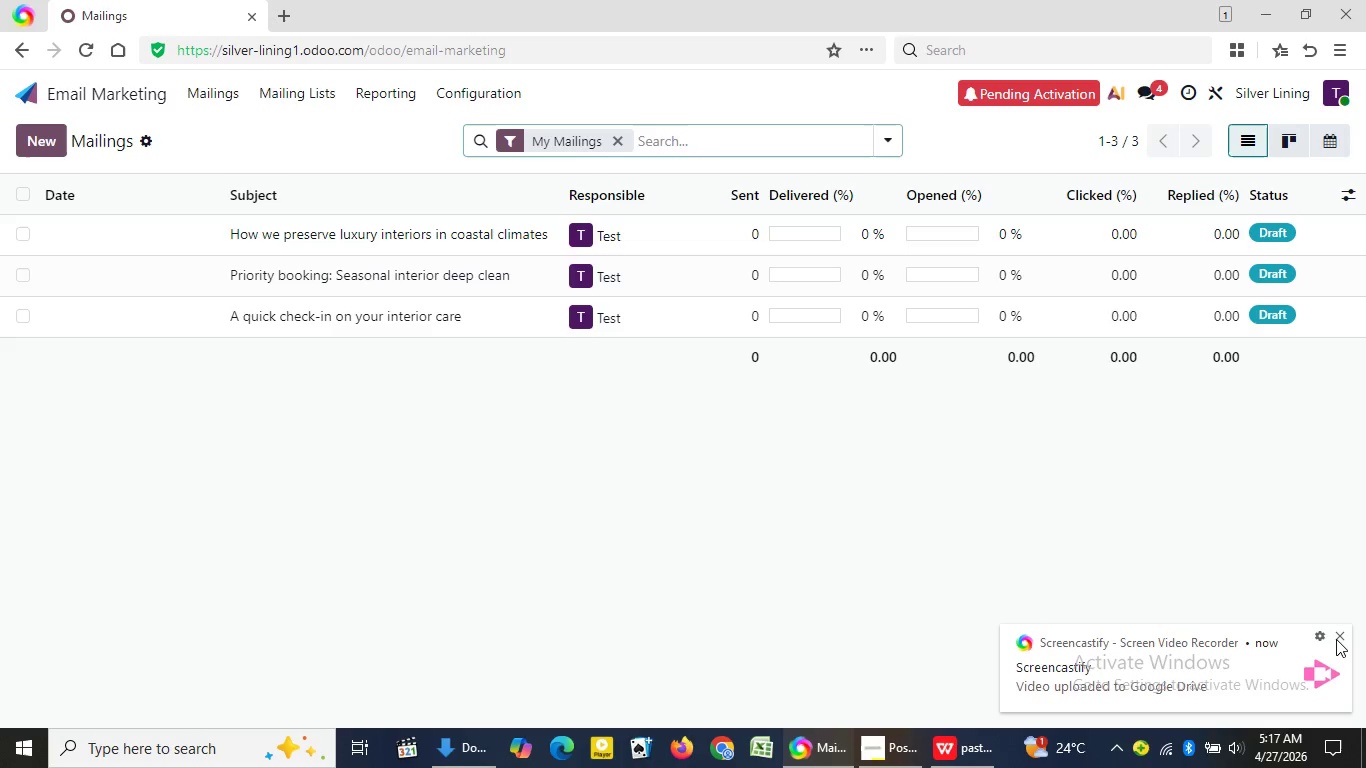 
left_click([1336, 639])
 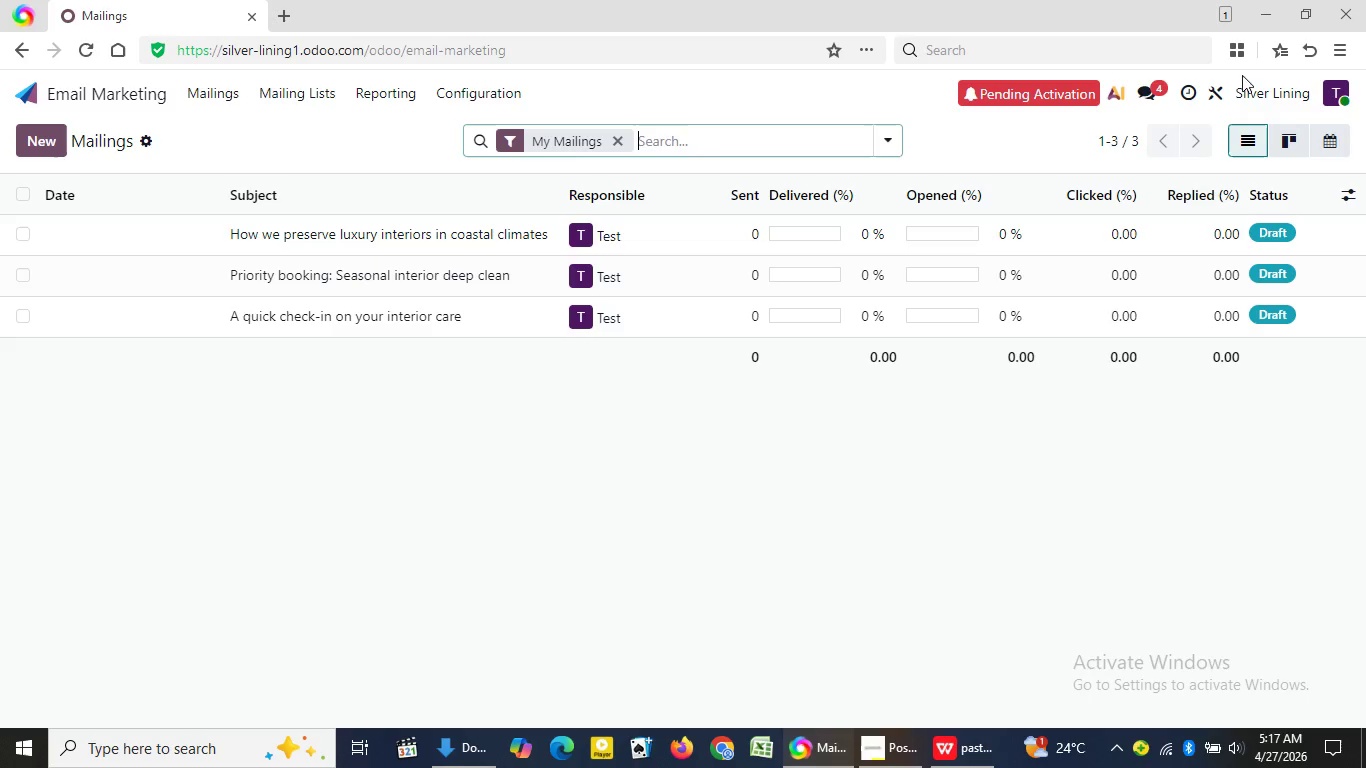 
mouse_move([1225, 68])
 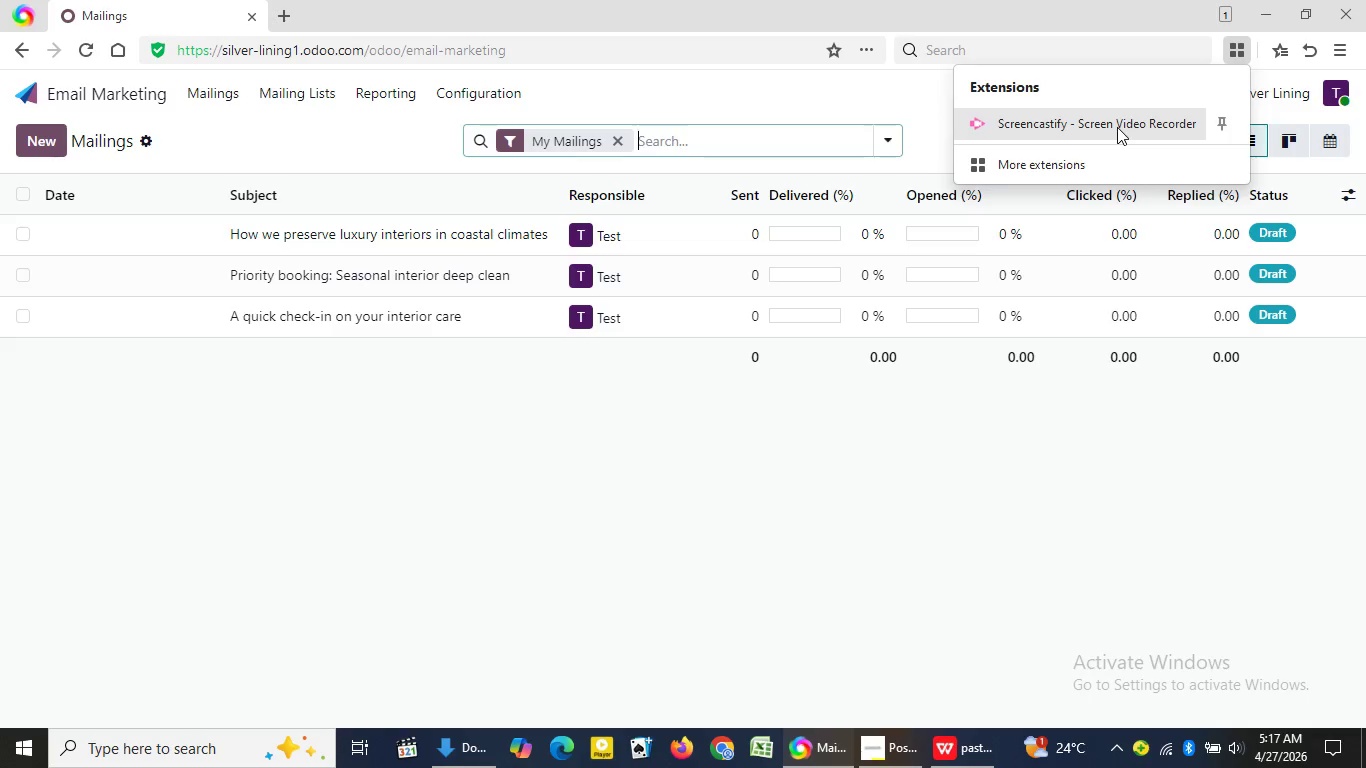 
left_click([1117, 127])
 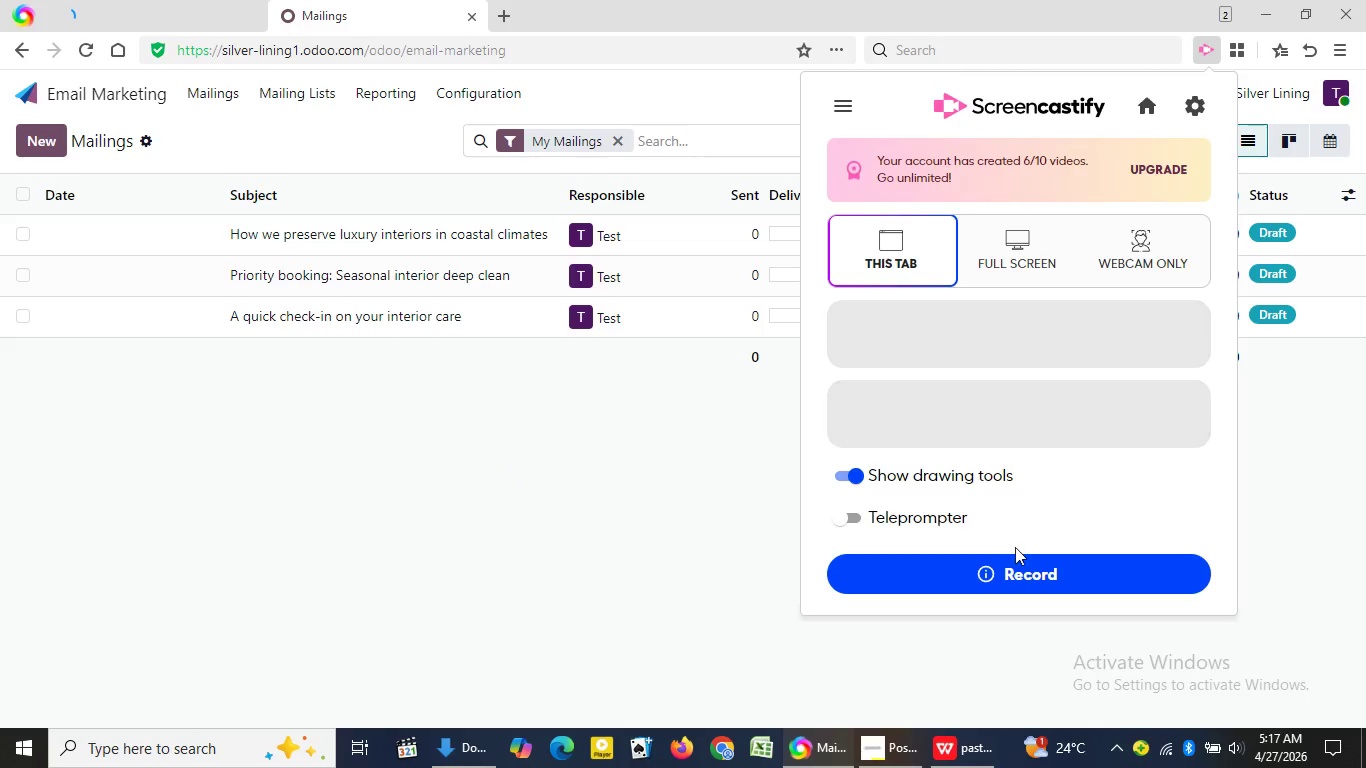 
wait(7.88)
 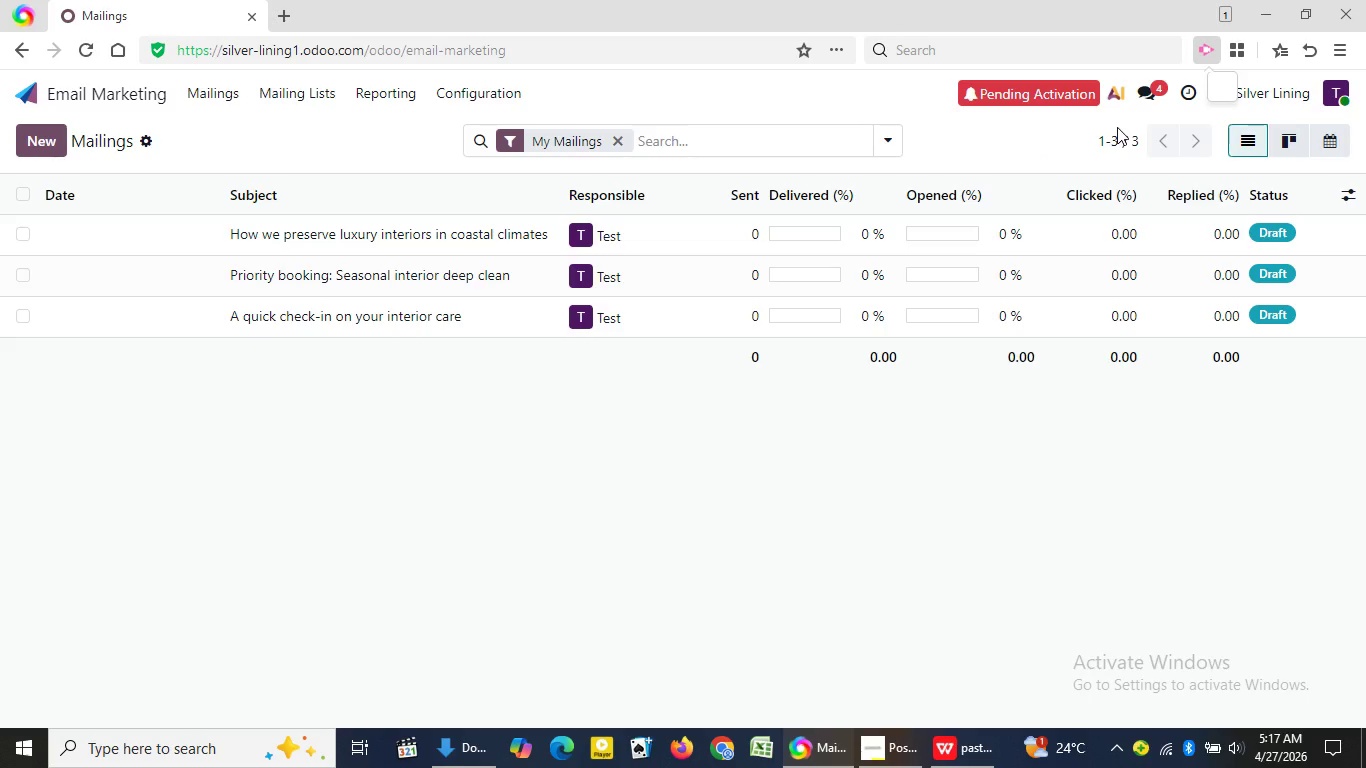 
left_click([1032, 561])
 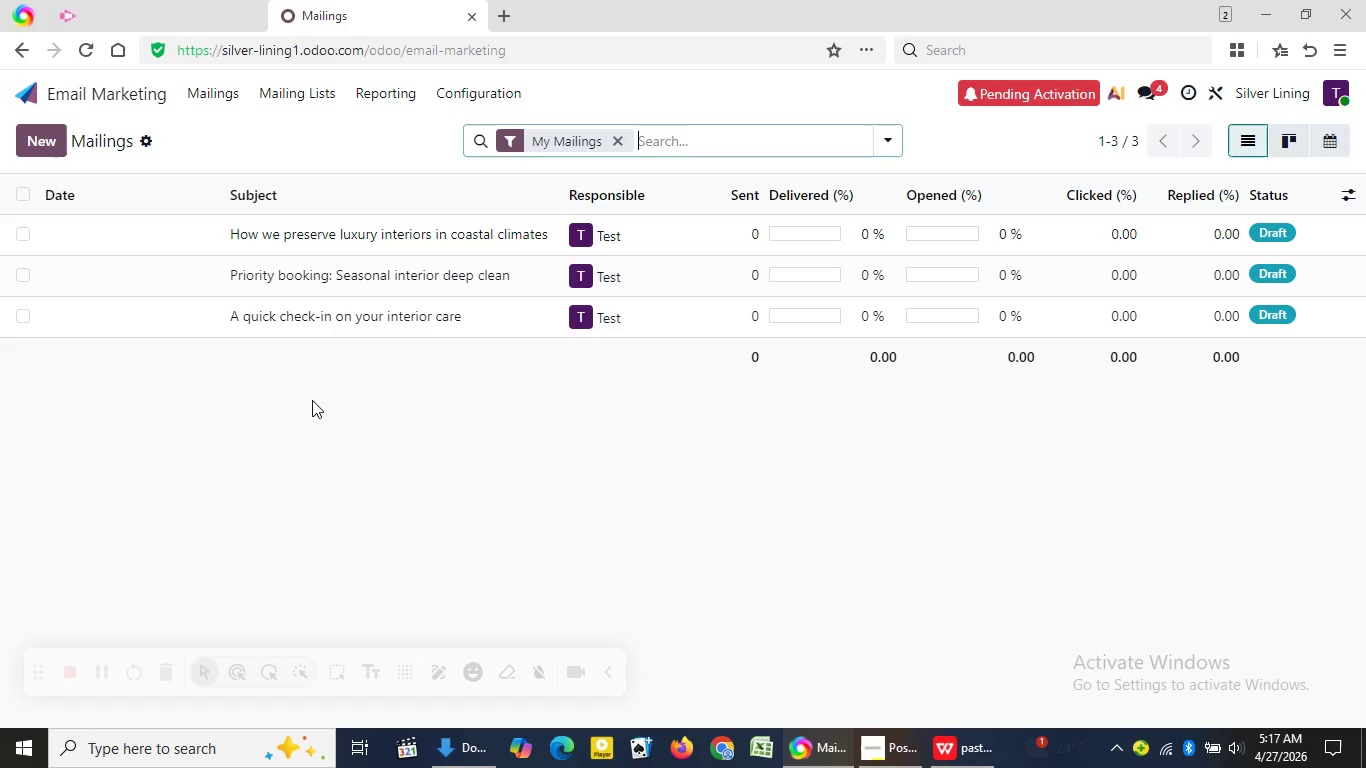 
wait(14.31)
 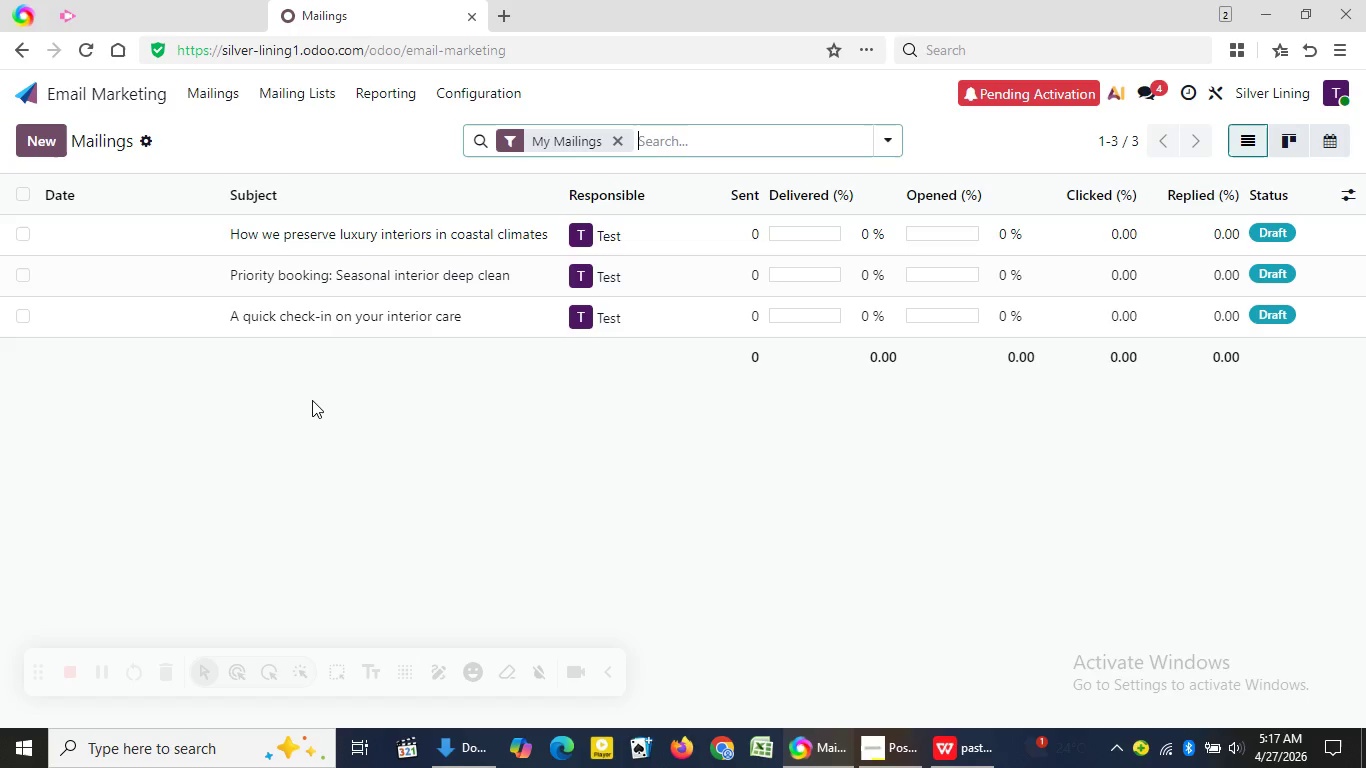 
left_click([205, 13])
 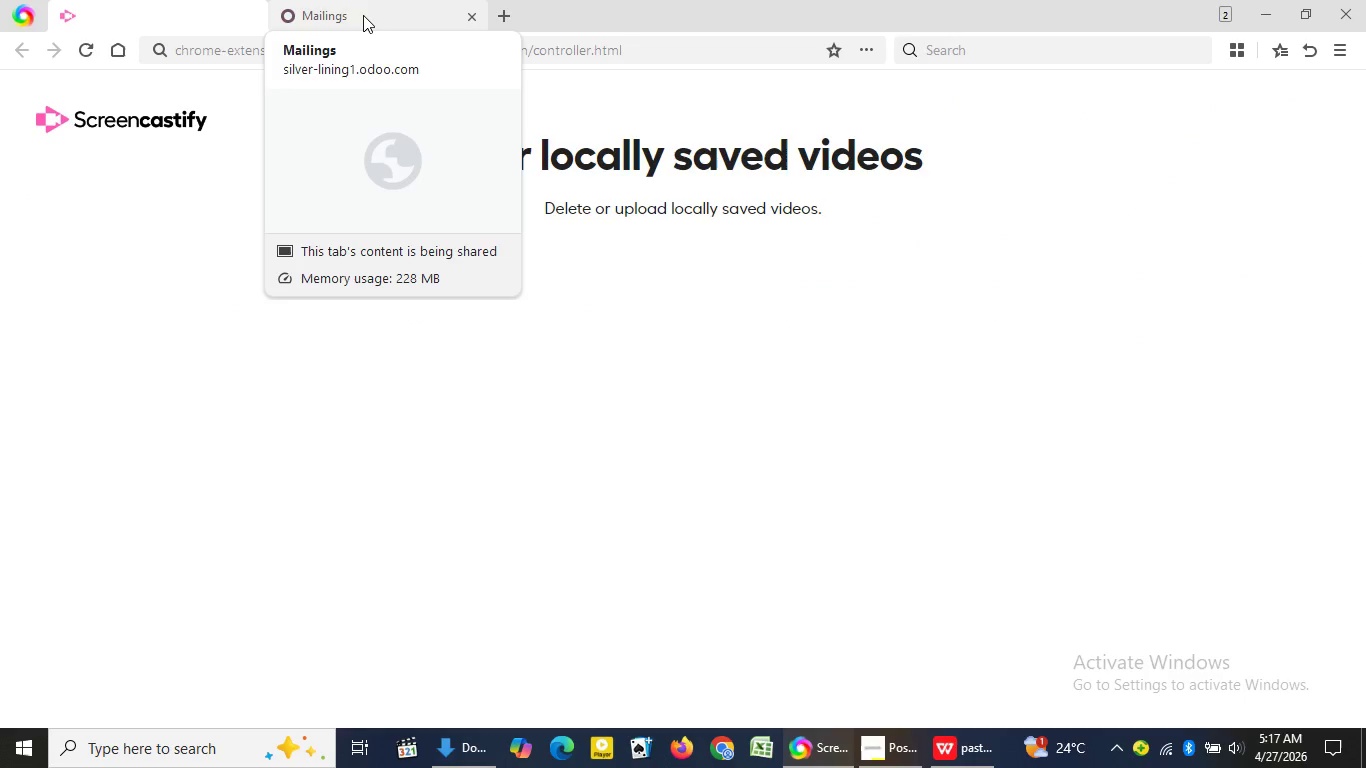 
left_click([363, 15])
 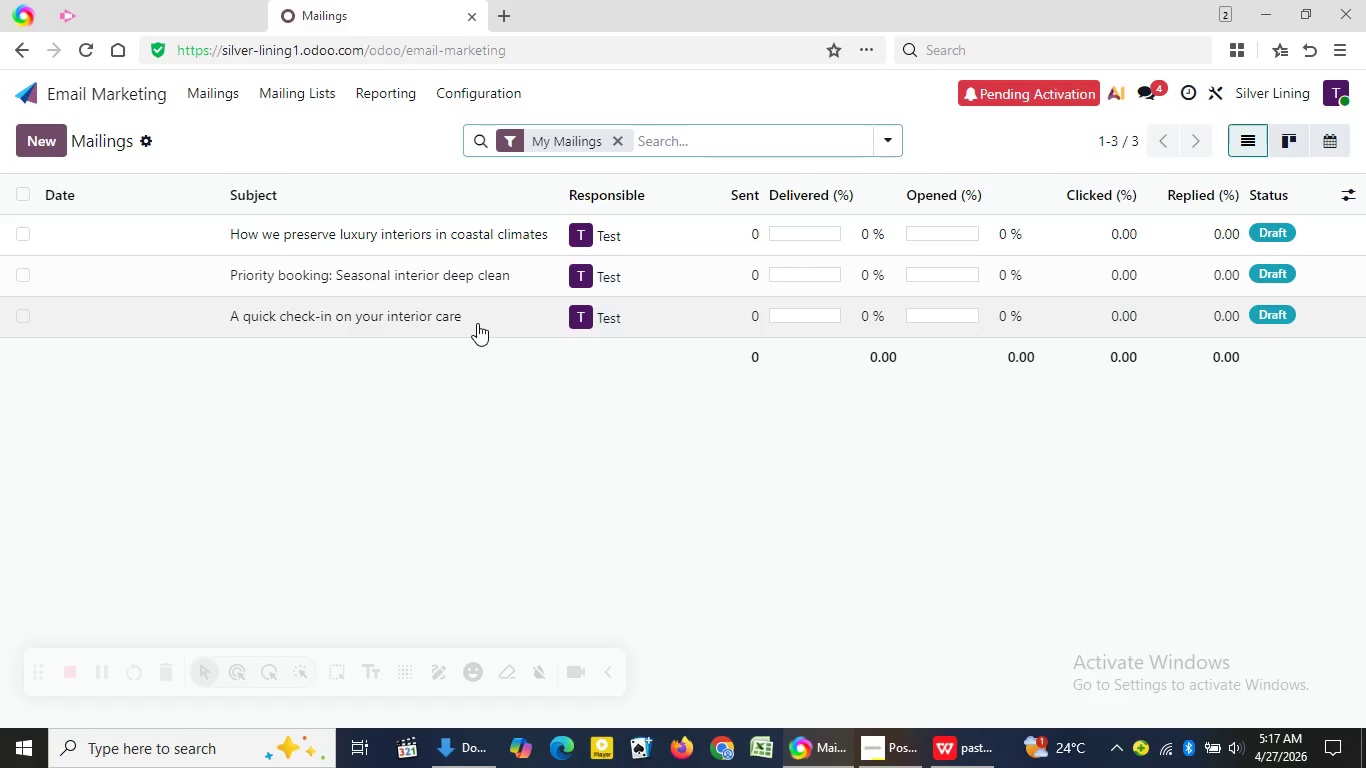 
left_click([477, 323])
 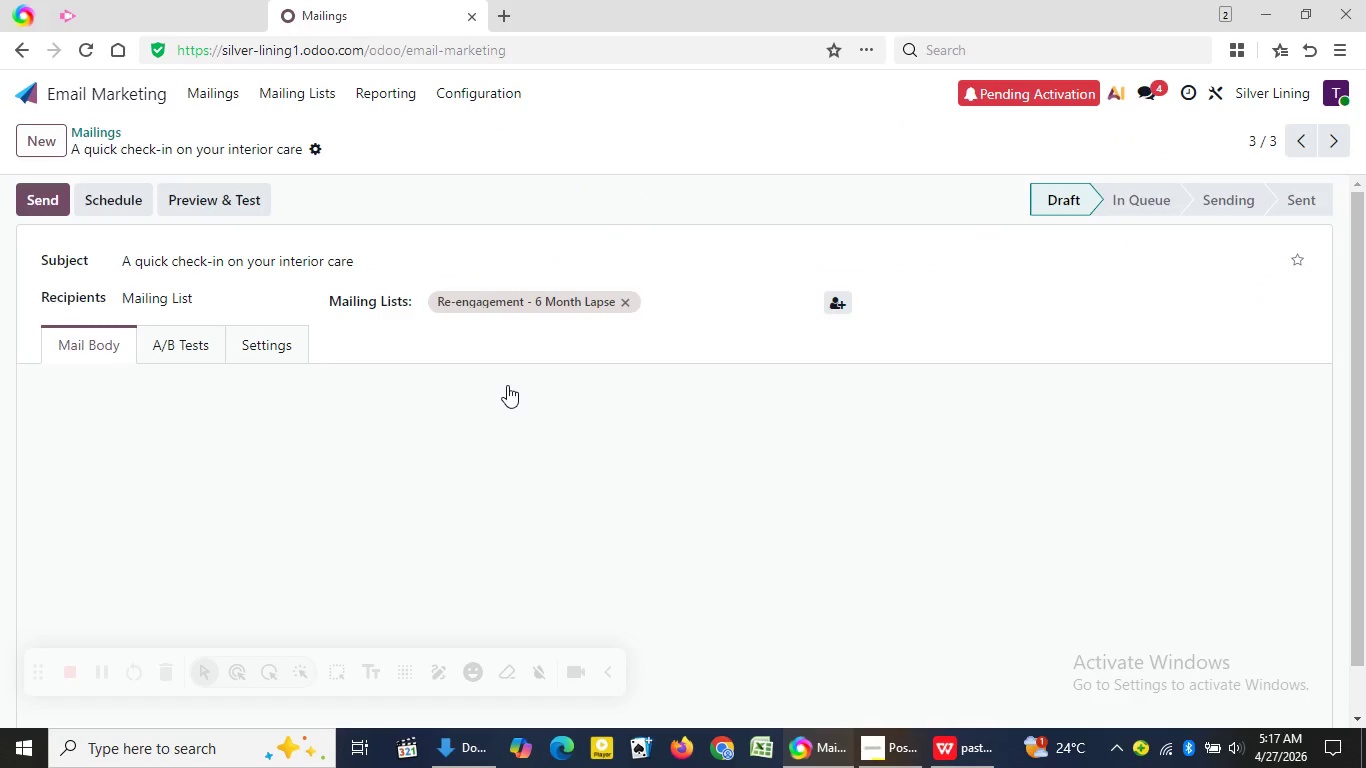 
mouse_move([1355, 296])
 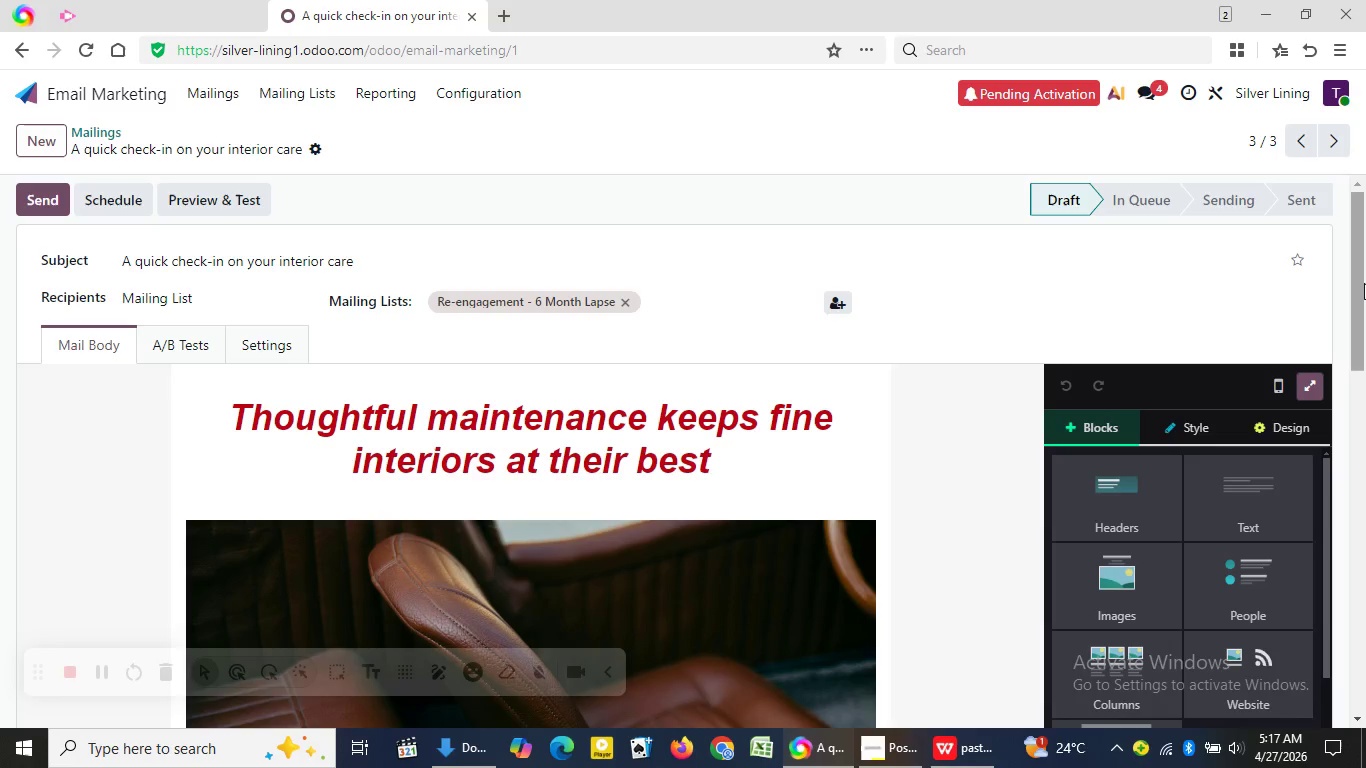 
left_click_drag(start_coordinate=[1364, 283], to_coordinate=[1365, 441])
 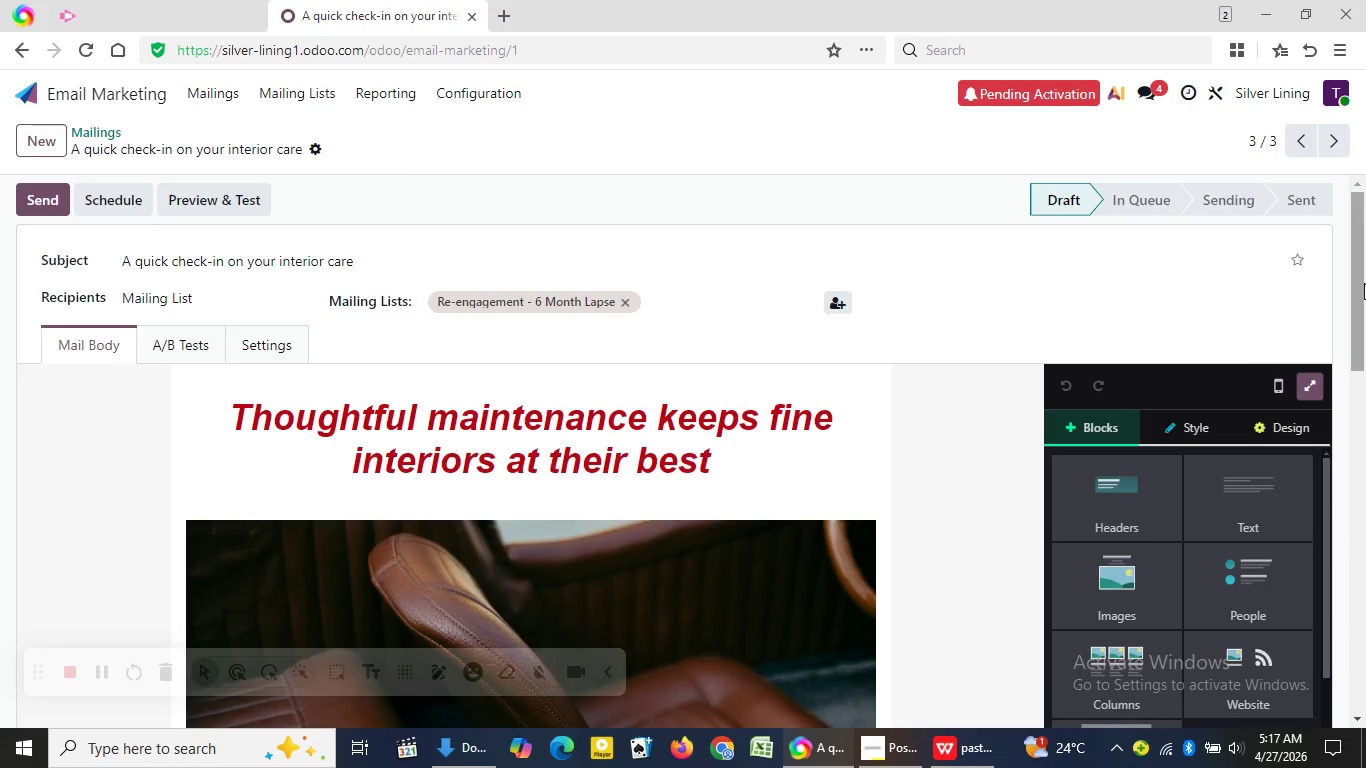 
left_click_drag(start_coordinate=[648, 493], to_coordinate=[759, 492])
 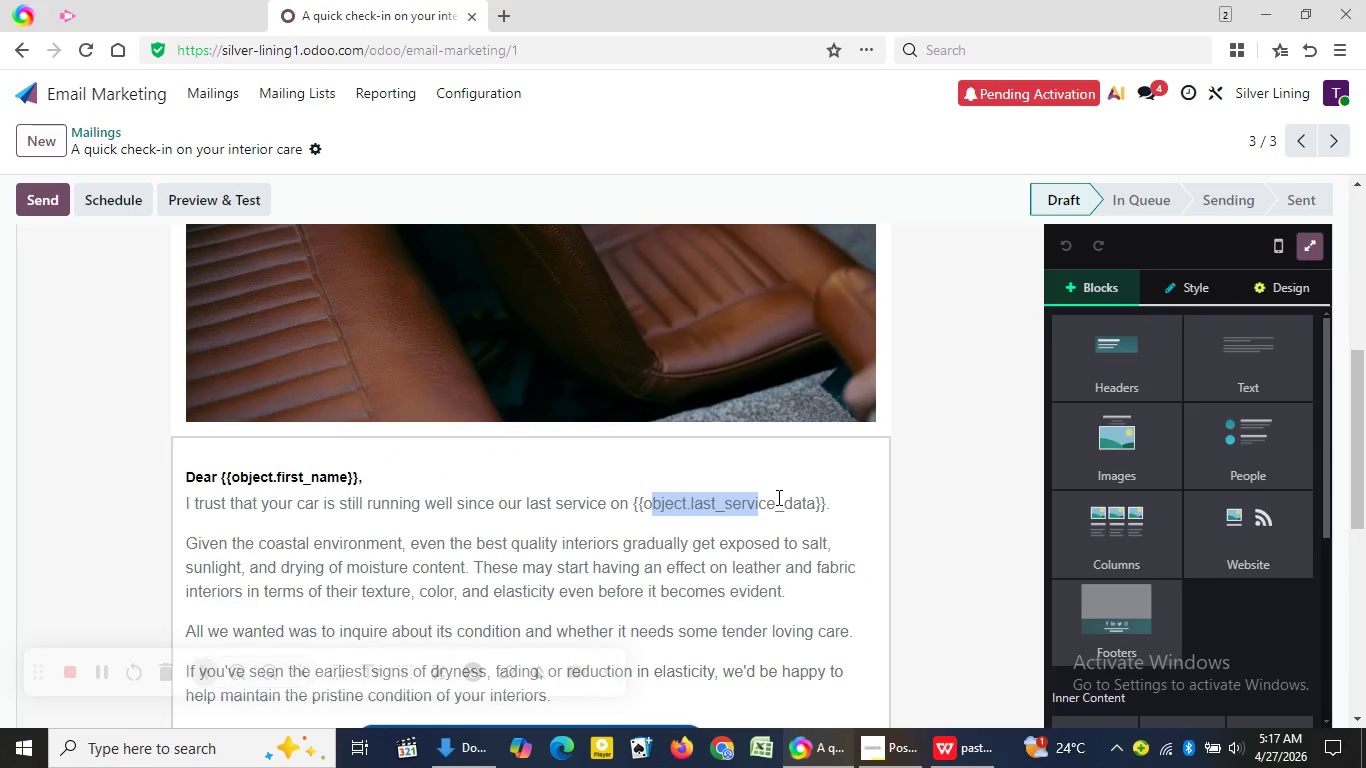 
double_click([777, 497])
 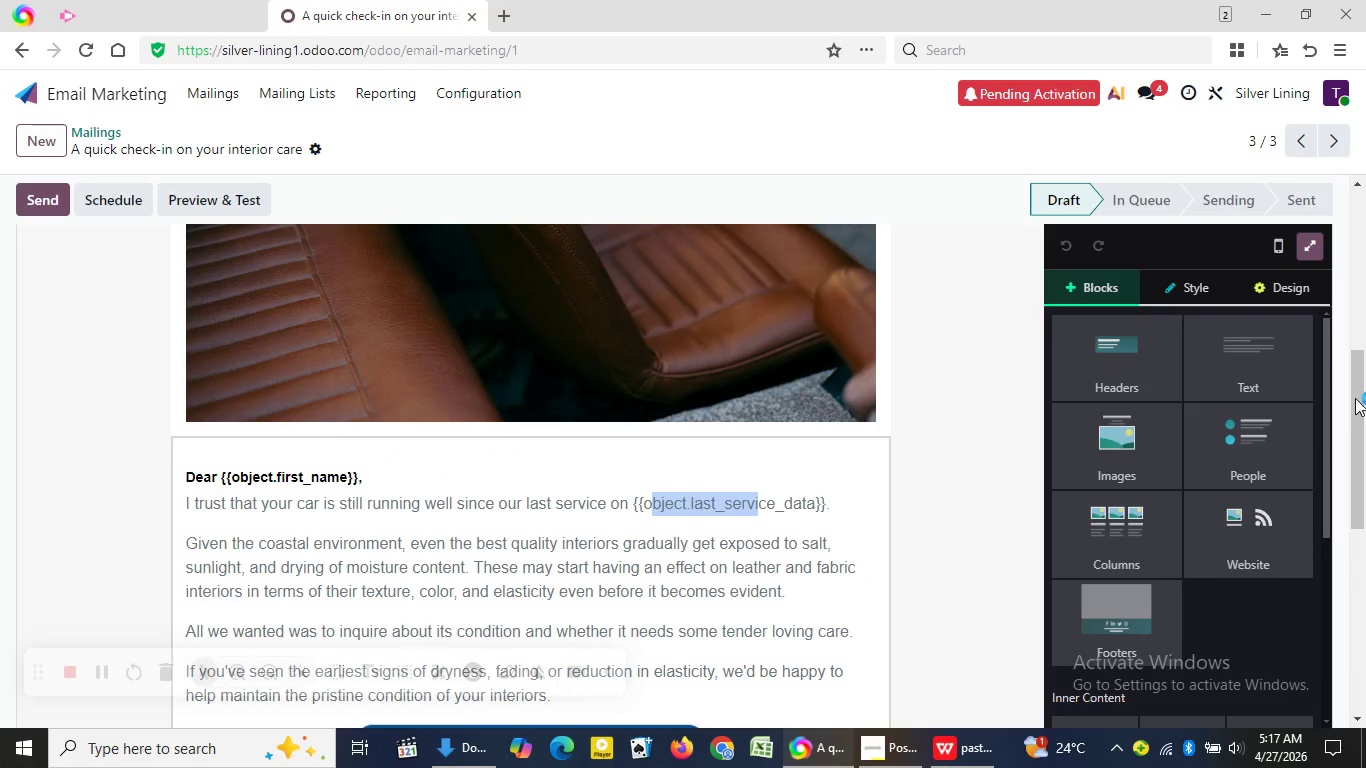 
left_click_drag(start_coordinate=[1358, 398], to_coordinate=[1365, 664])
 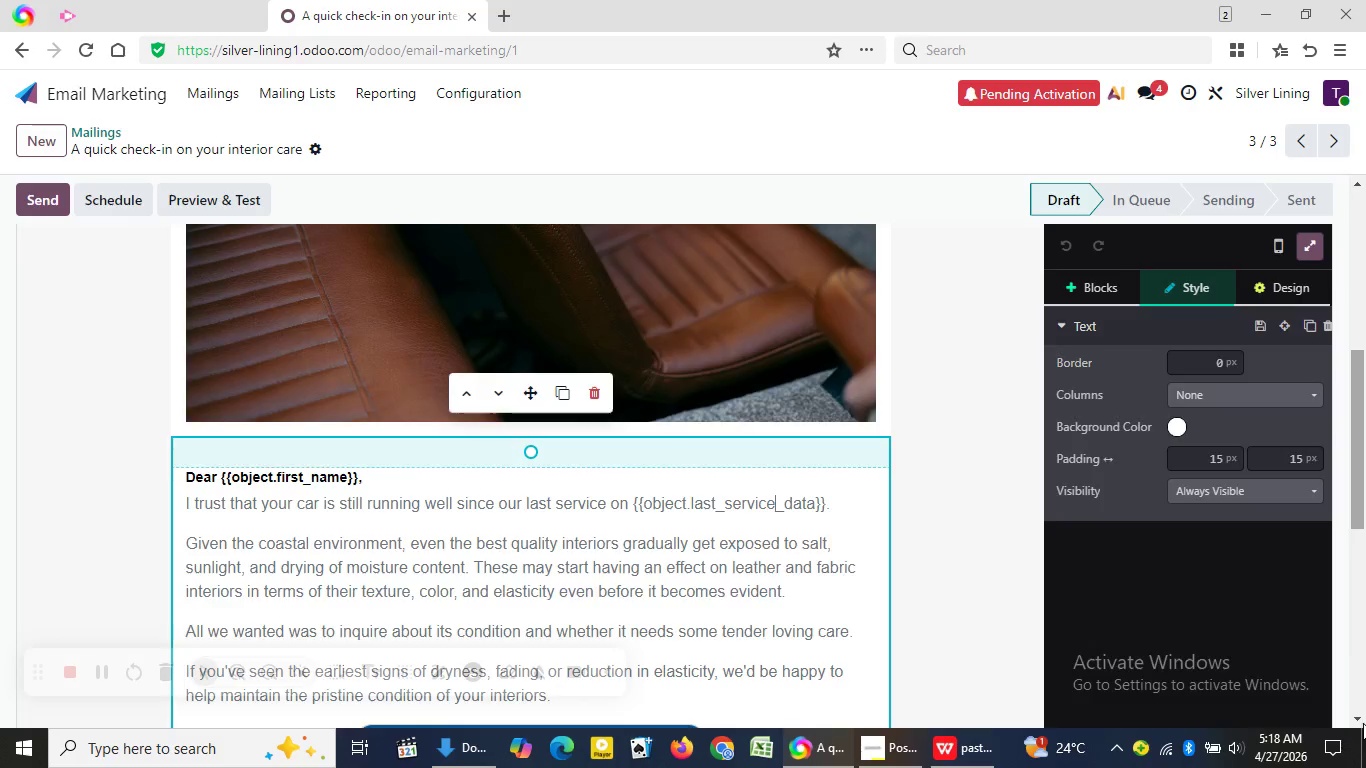 
left_click([1244, 46])
 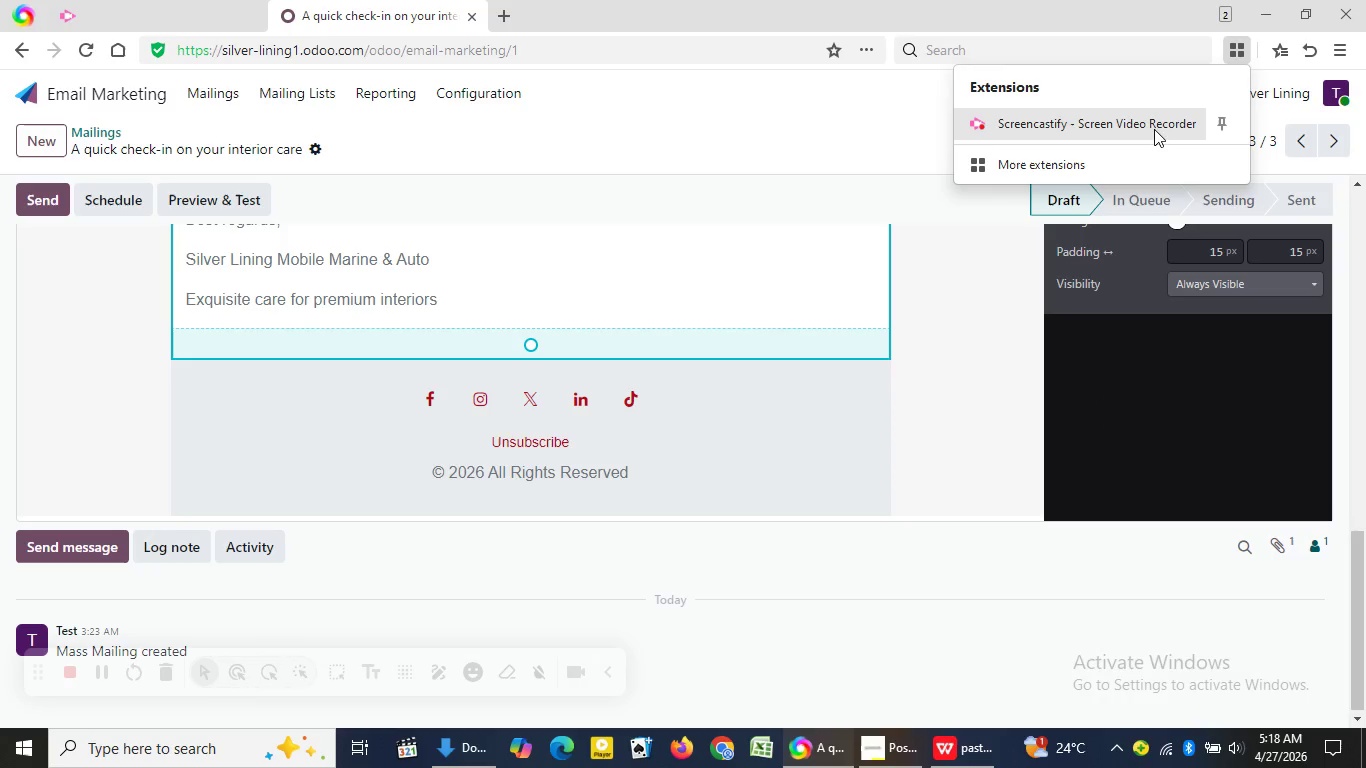 
left_click([1151, 120])
 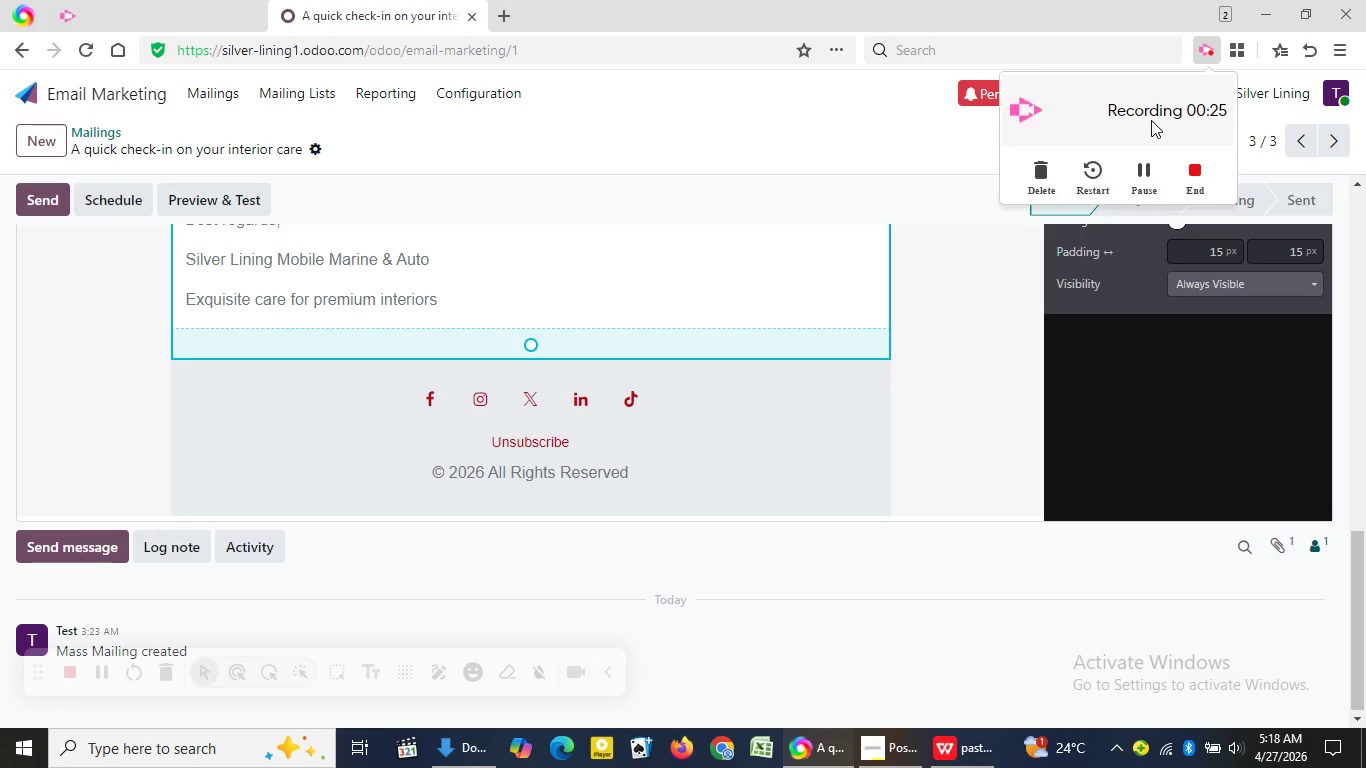 
left_click([1201, 176])
 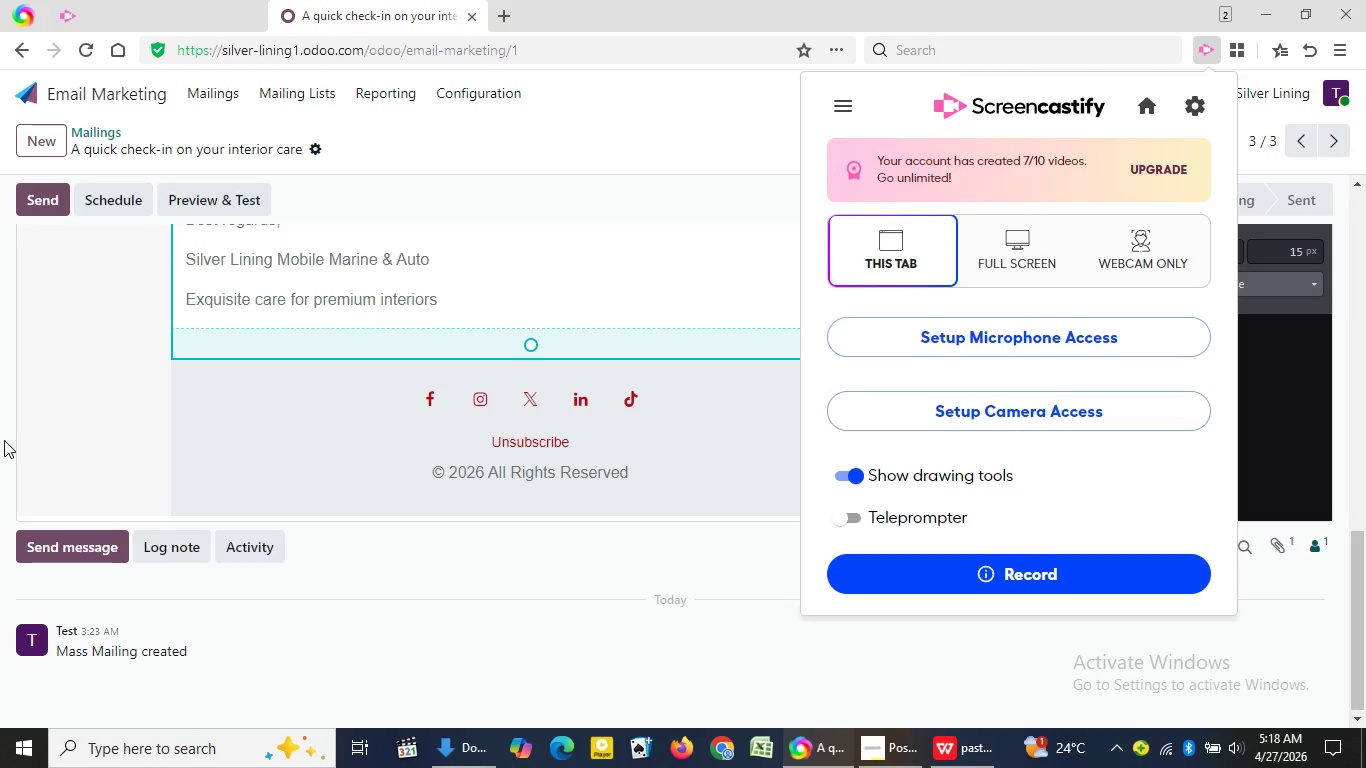 
wait(5.3)
 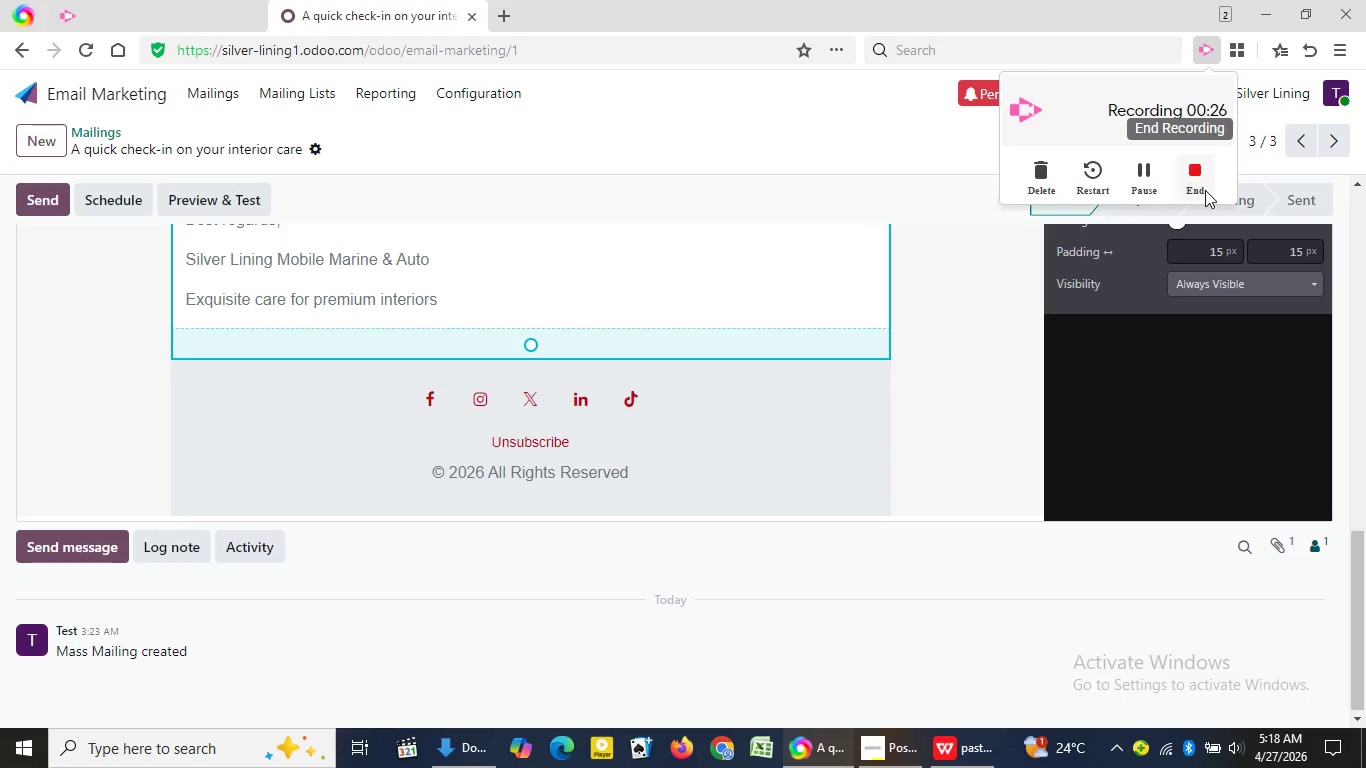 
left_click([935, 743])
 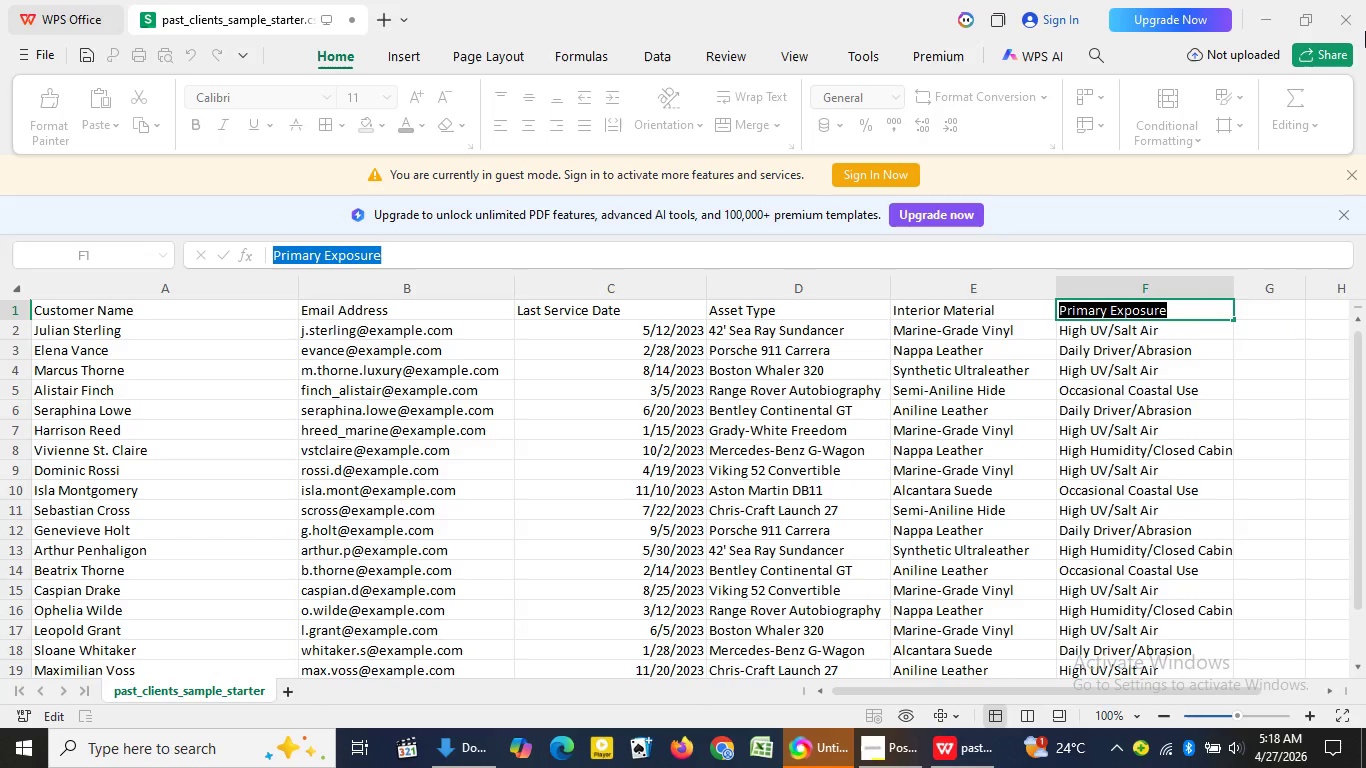 
left_click([1352, 18])
 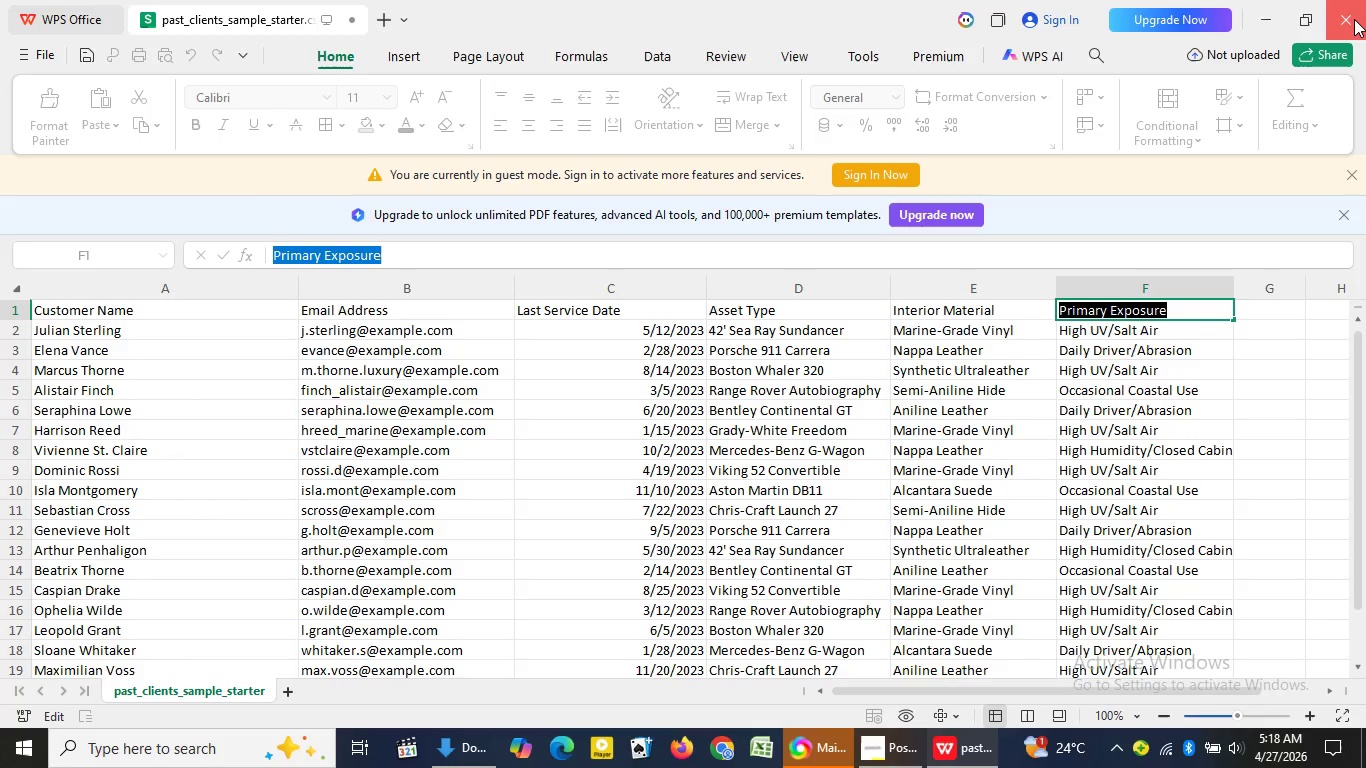 
wait(44.13)
 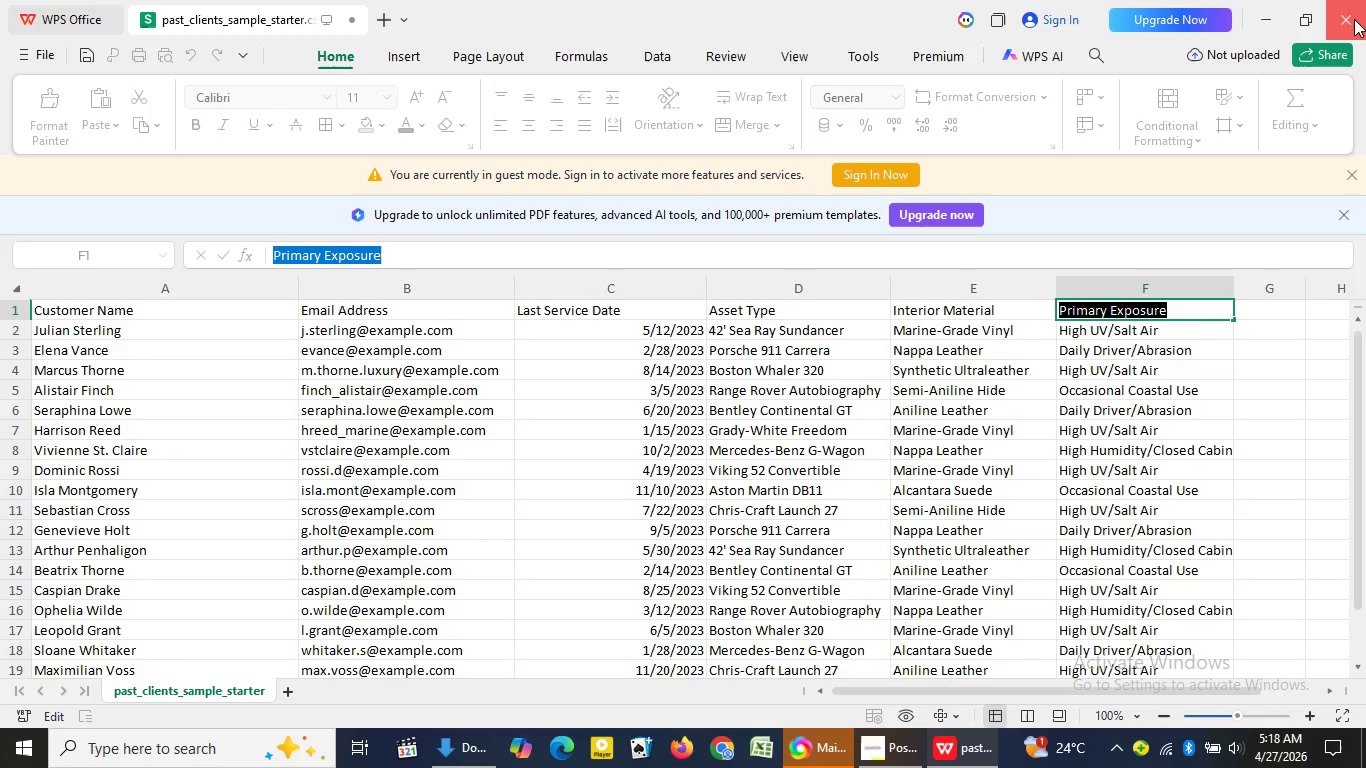 
mouse_move([988, 715])
 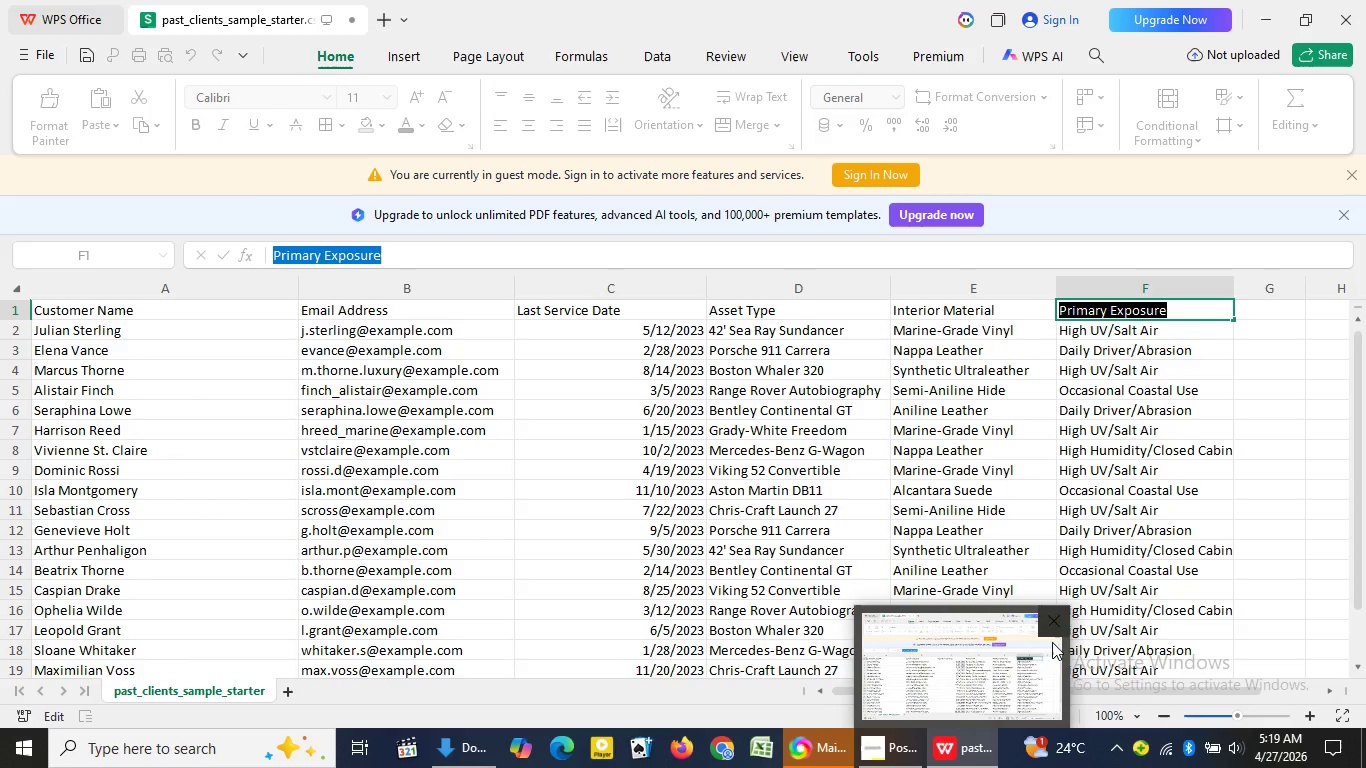 
left_click([1057, 625])